 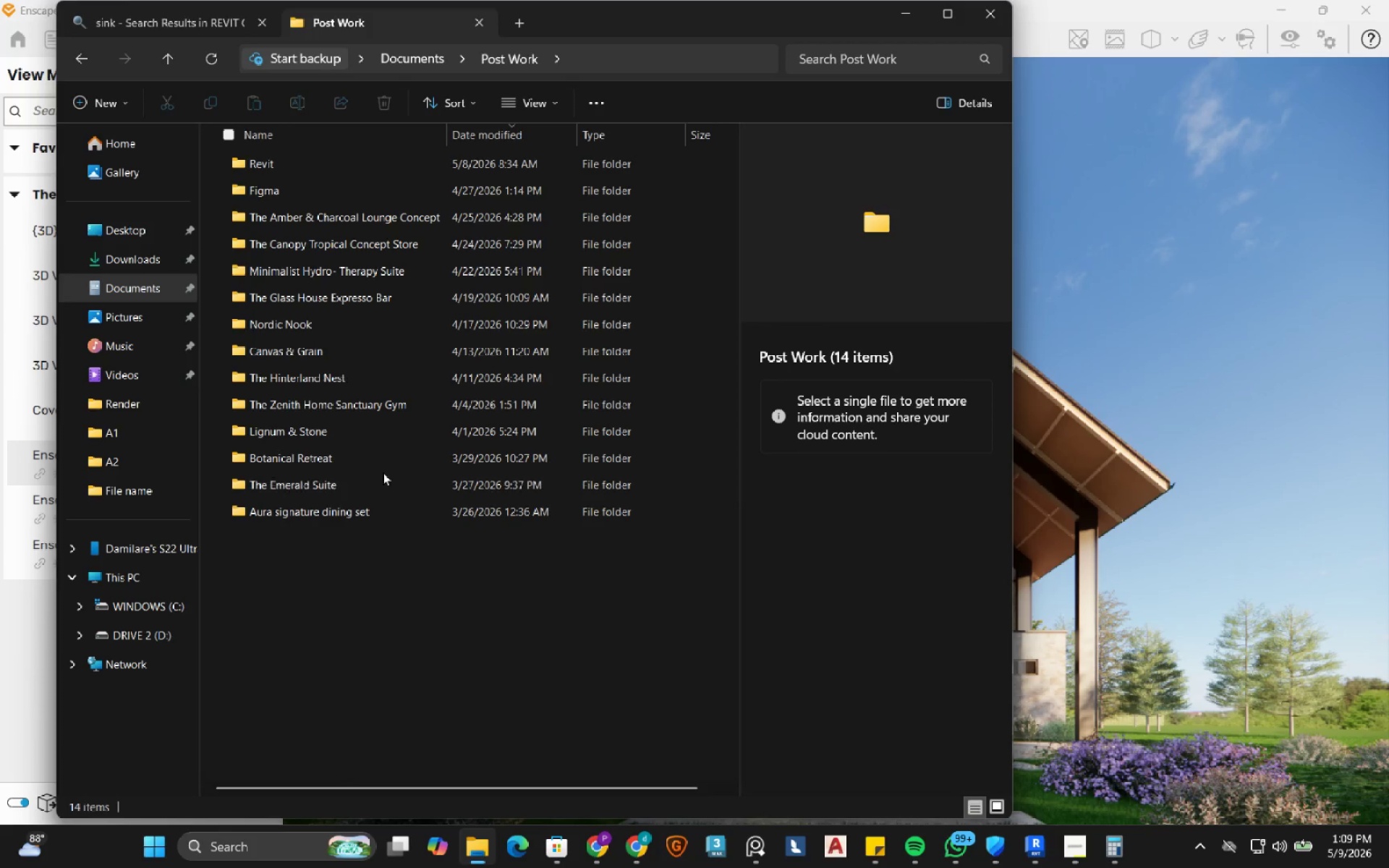 
double_click([323, 169])
 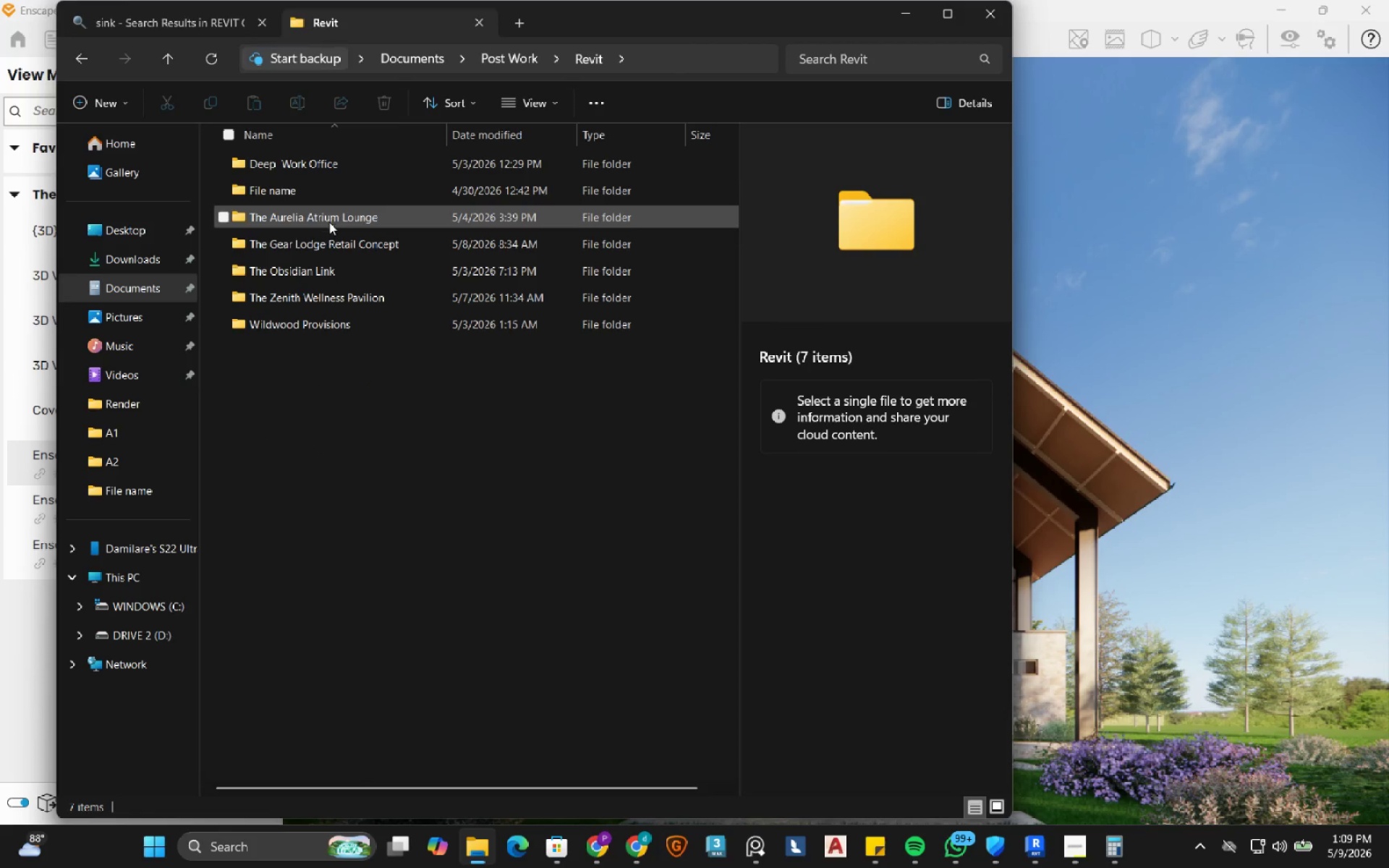 
double_click([334, 238])
 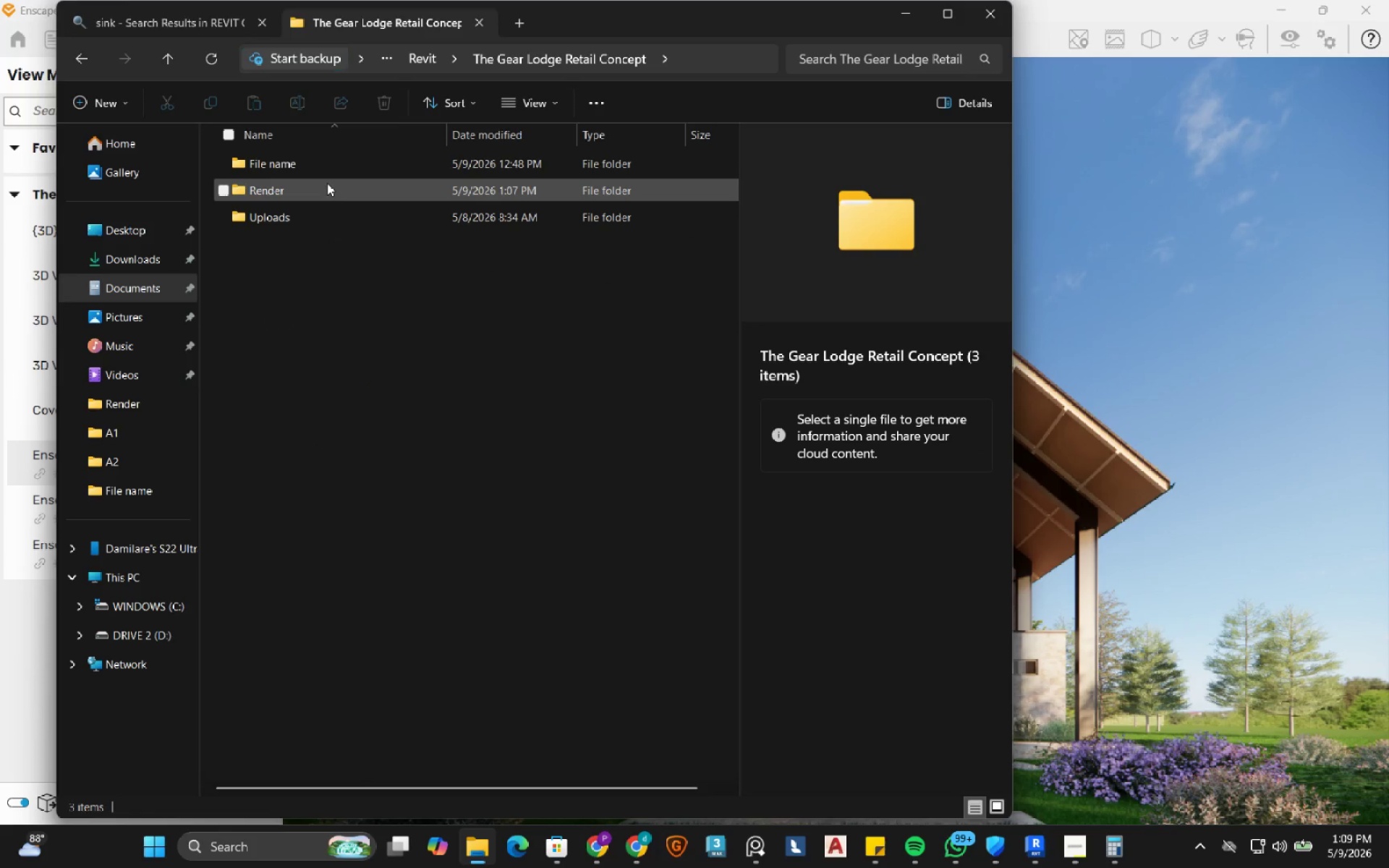 
double_click([327, 183])
 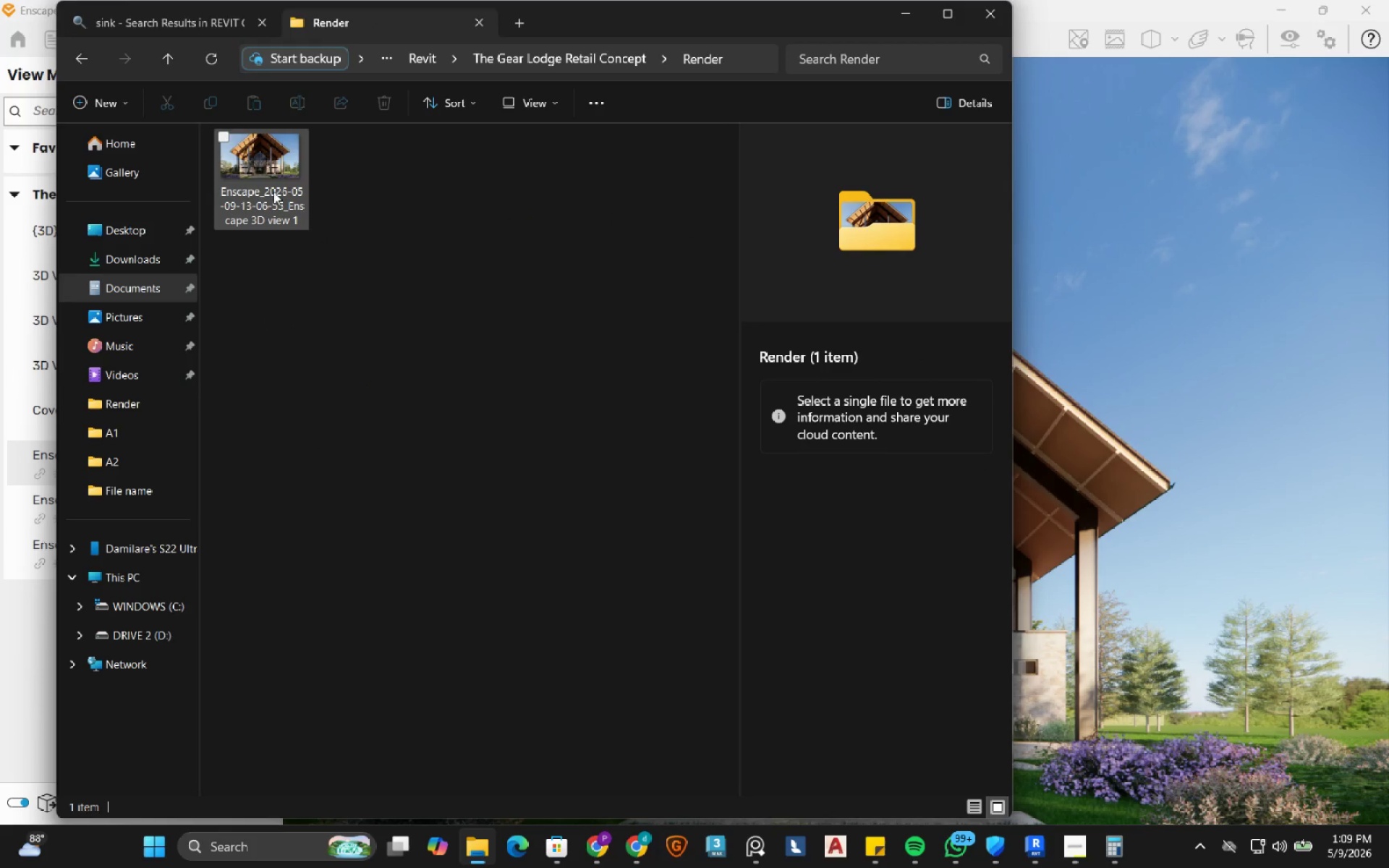 
double_click([273, 192])
 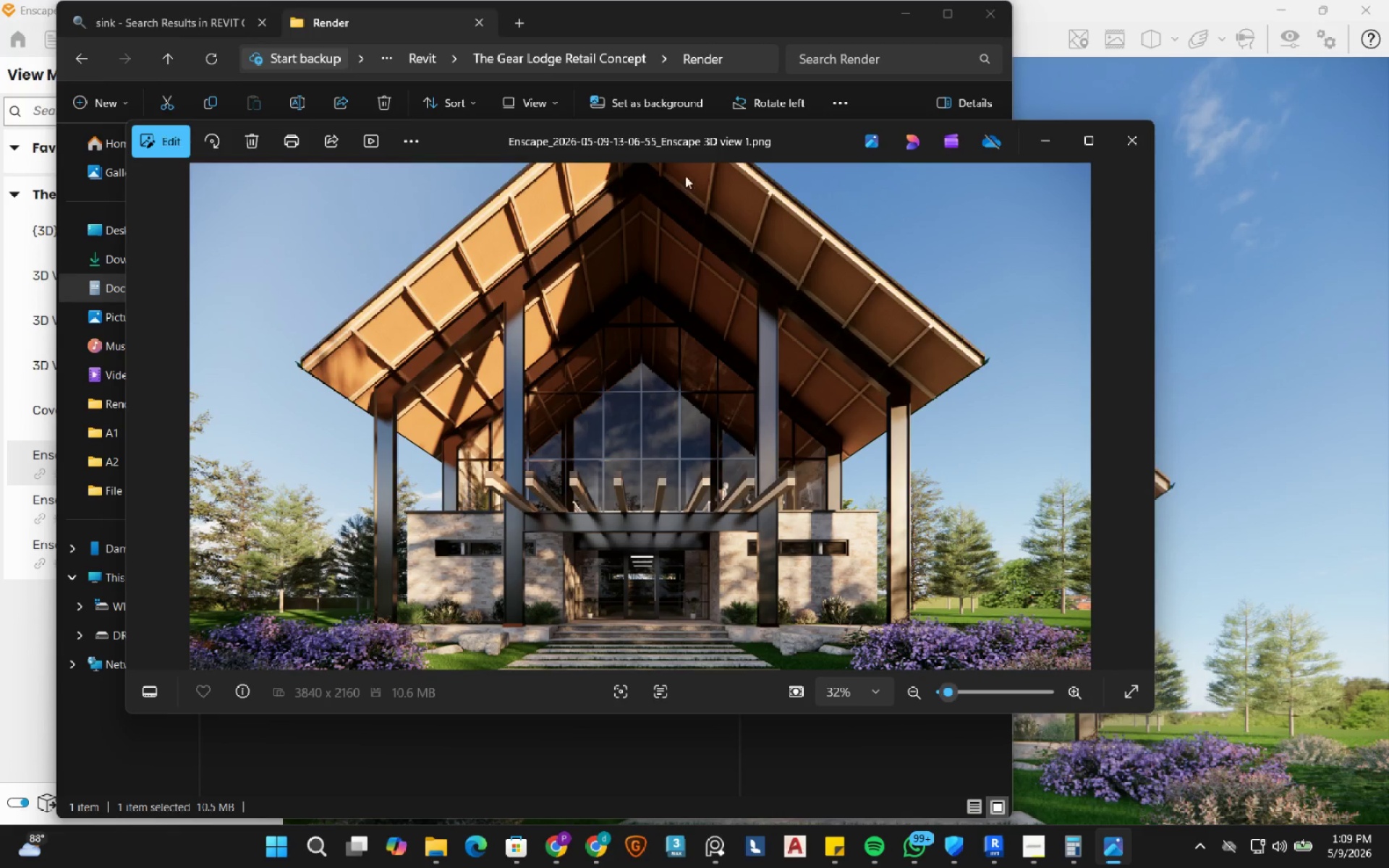 
left_click([1094, 139])
 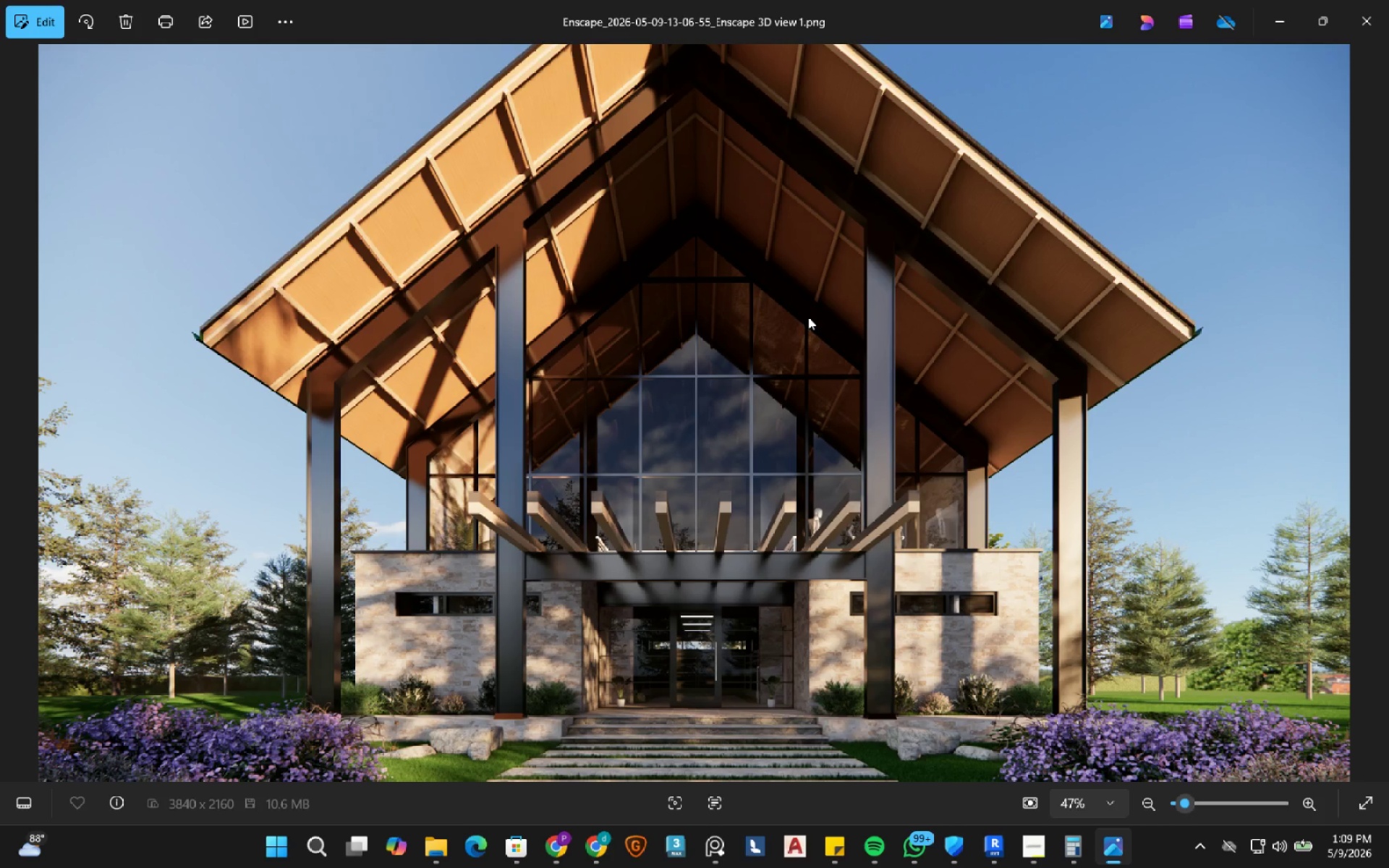 
left_click([808, 317])
 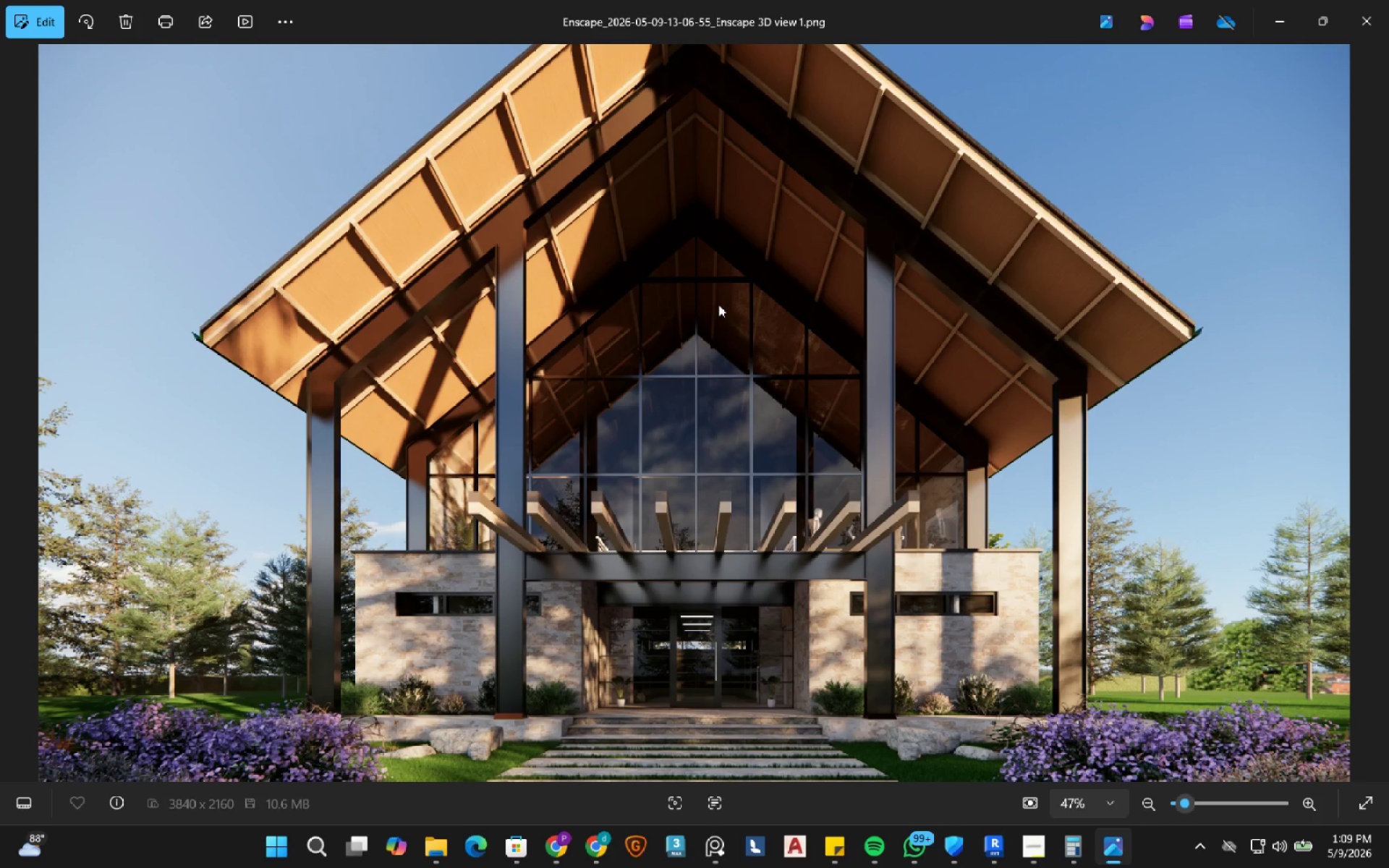 
scroll: coordinate [462, 216], scroll_direction: up, amount: 12.0
 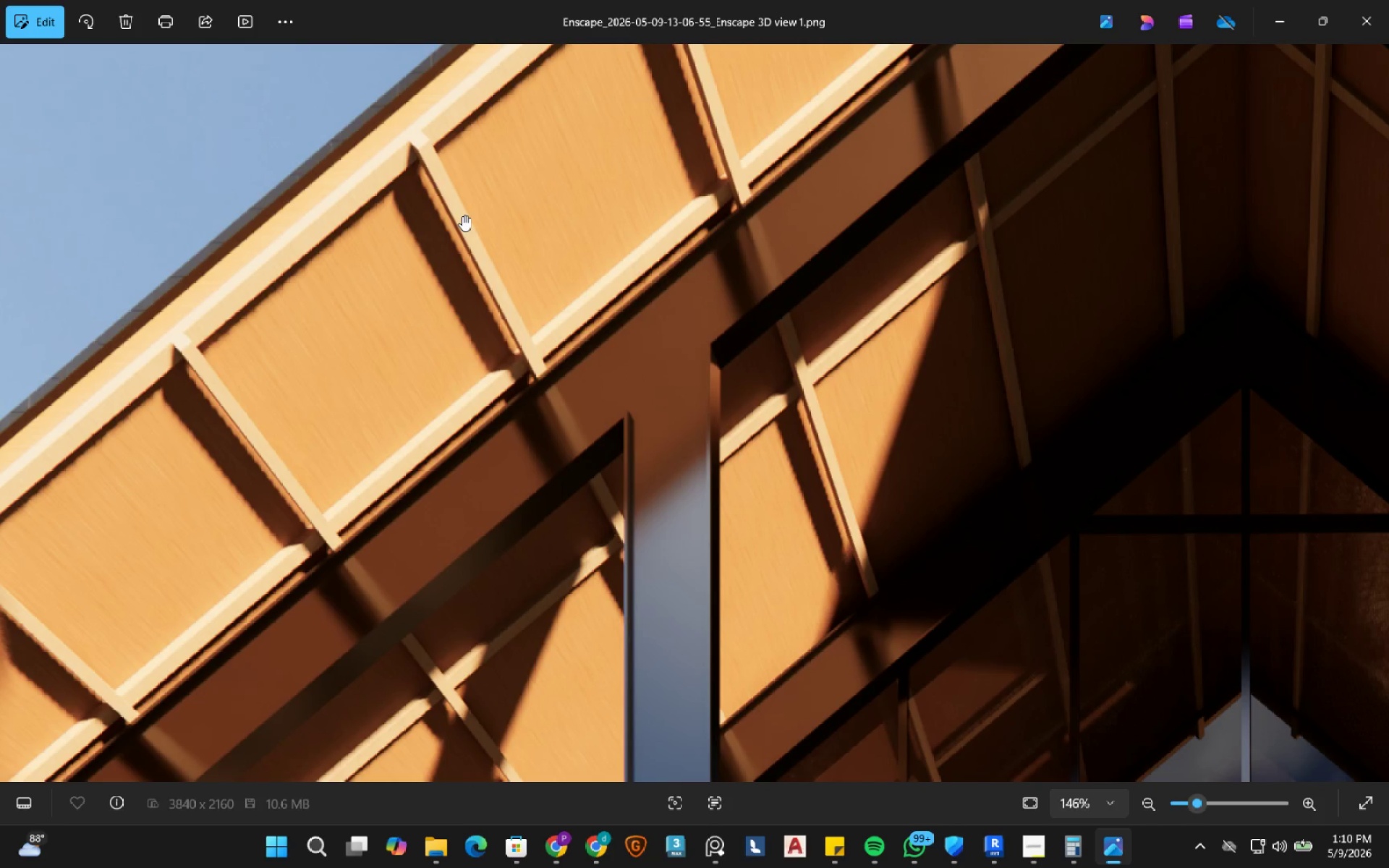 
scroll: coordinate [462, 216], scroll_direction: down, amount: 6.0
 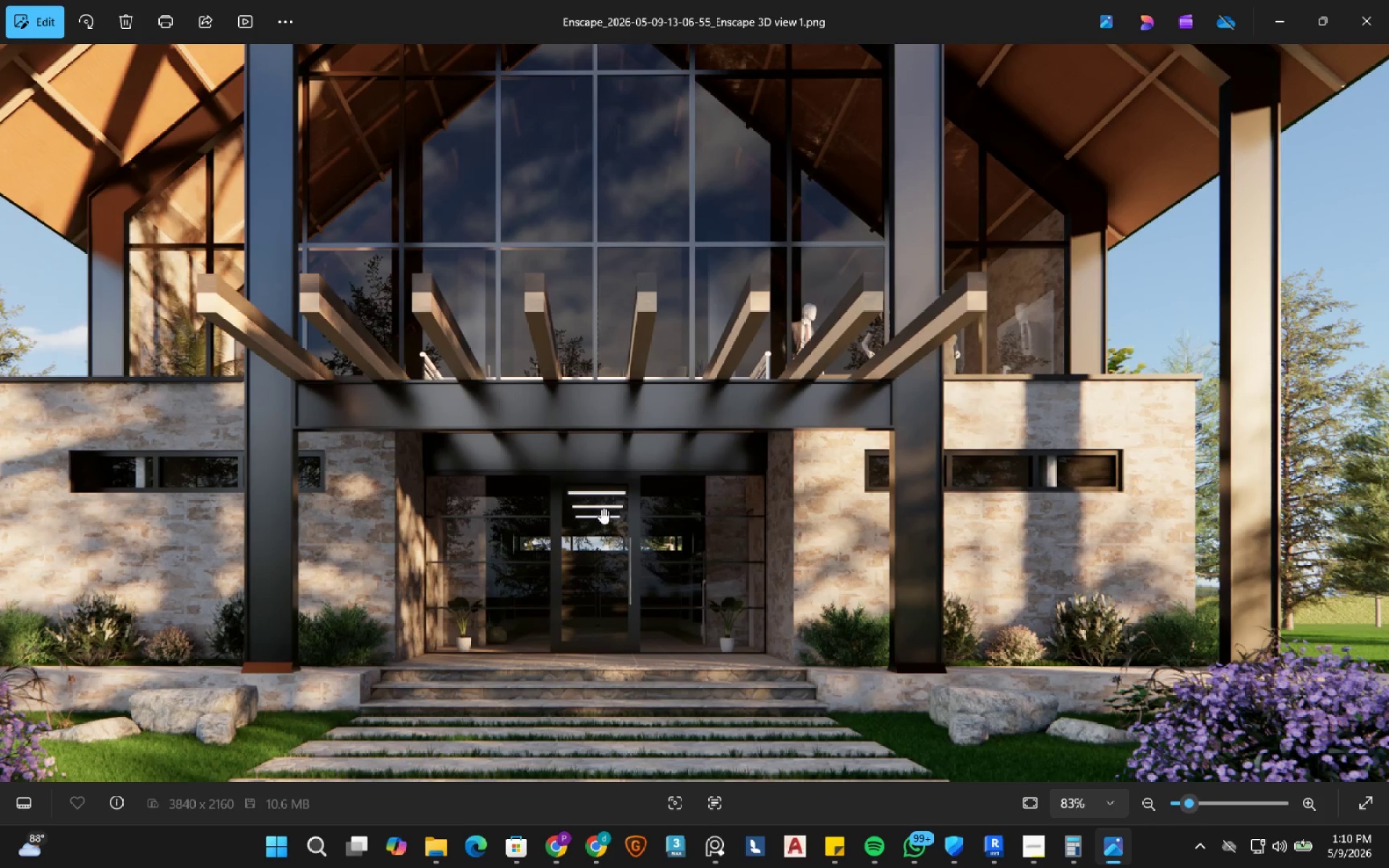 
wait(21.6)
 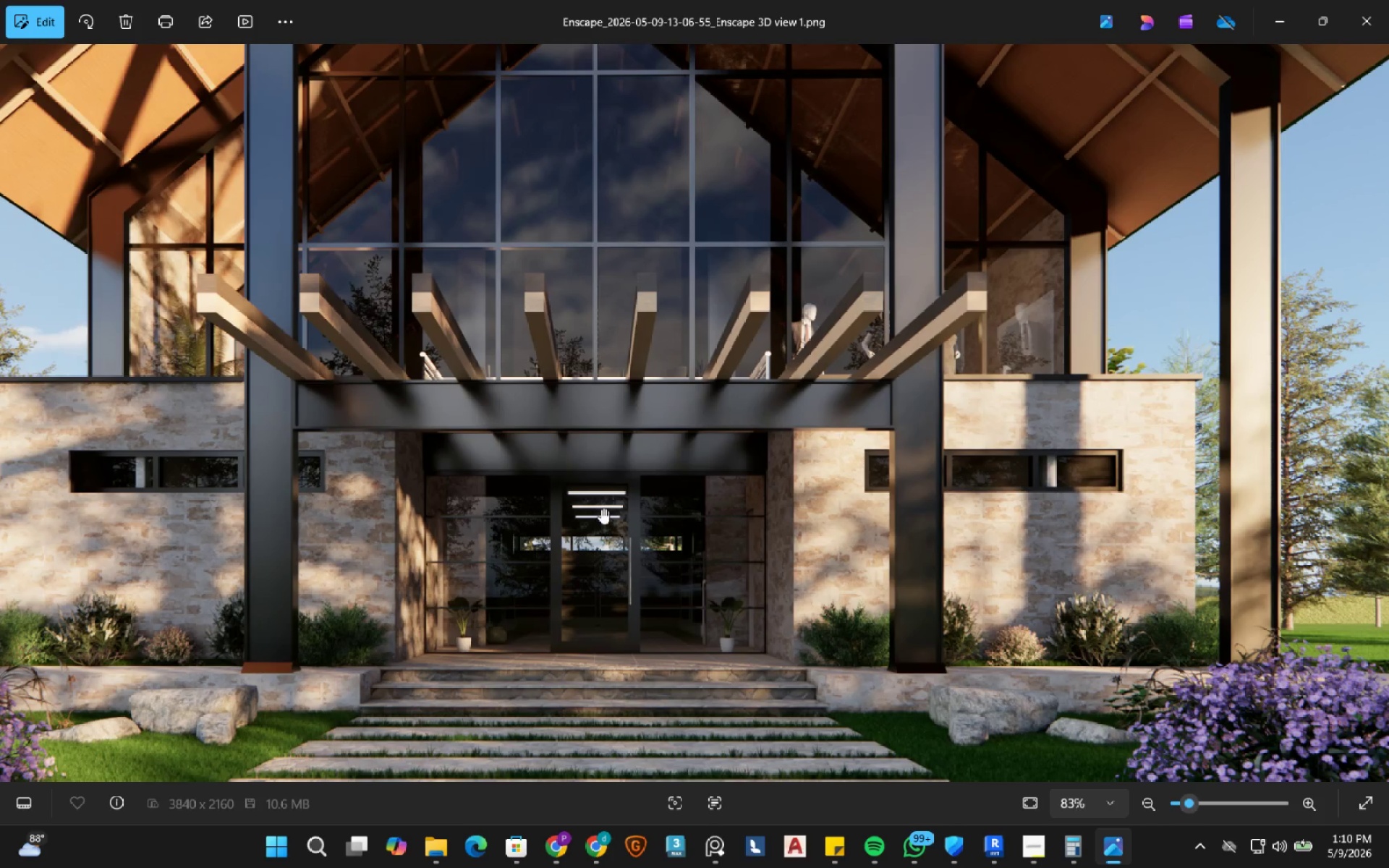 
scroll: coordinate [490, 553], scroll_direction: down, amount: 2.0
 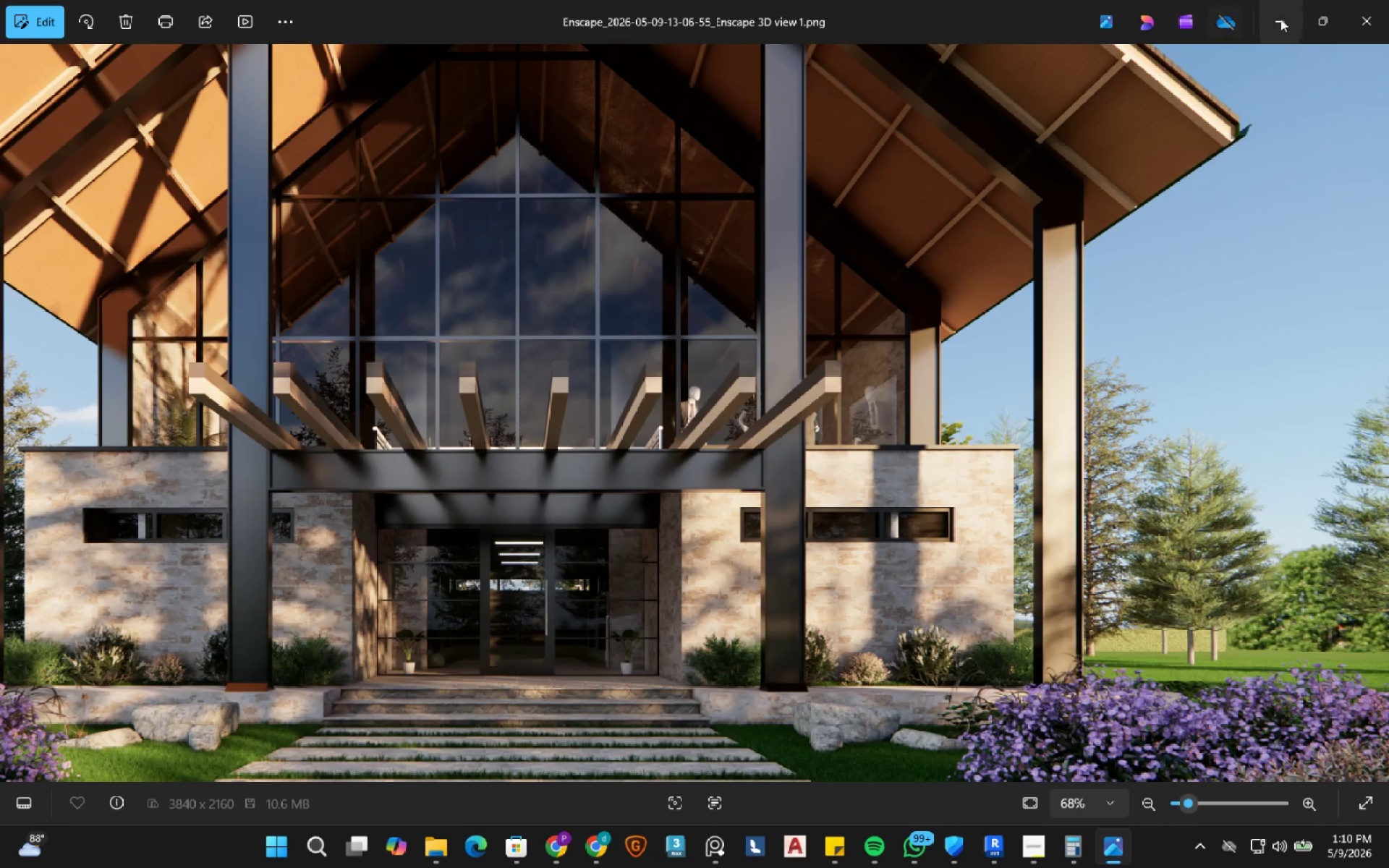 
left_click([1356, 20])
 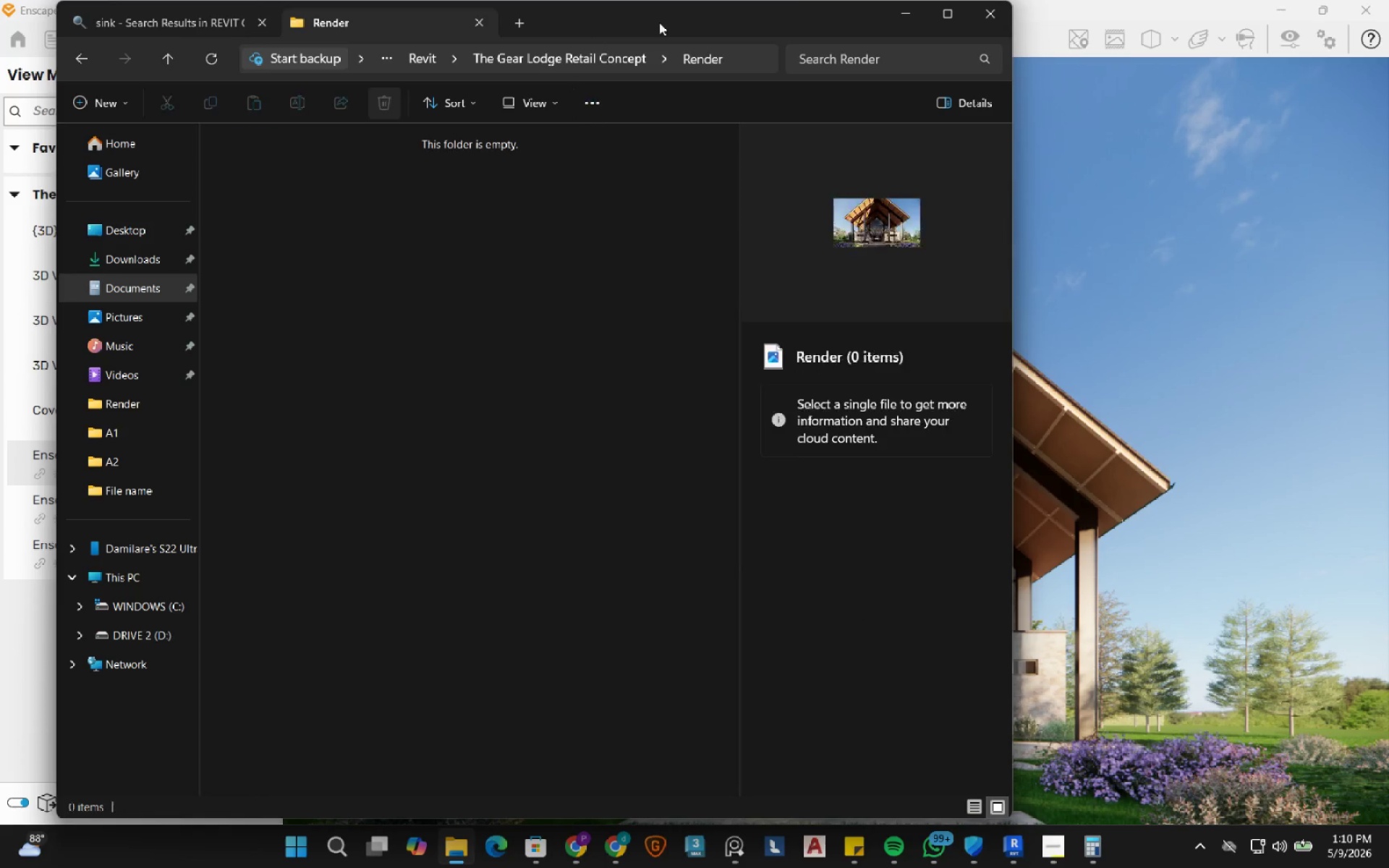 
left_click([895, 21])
 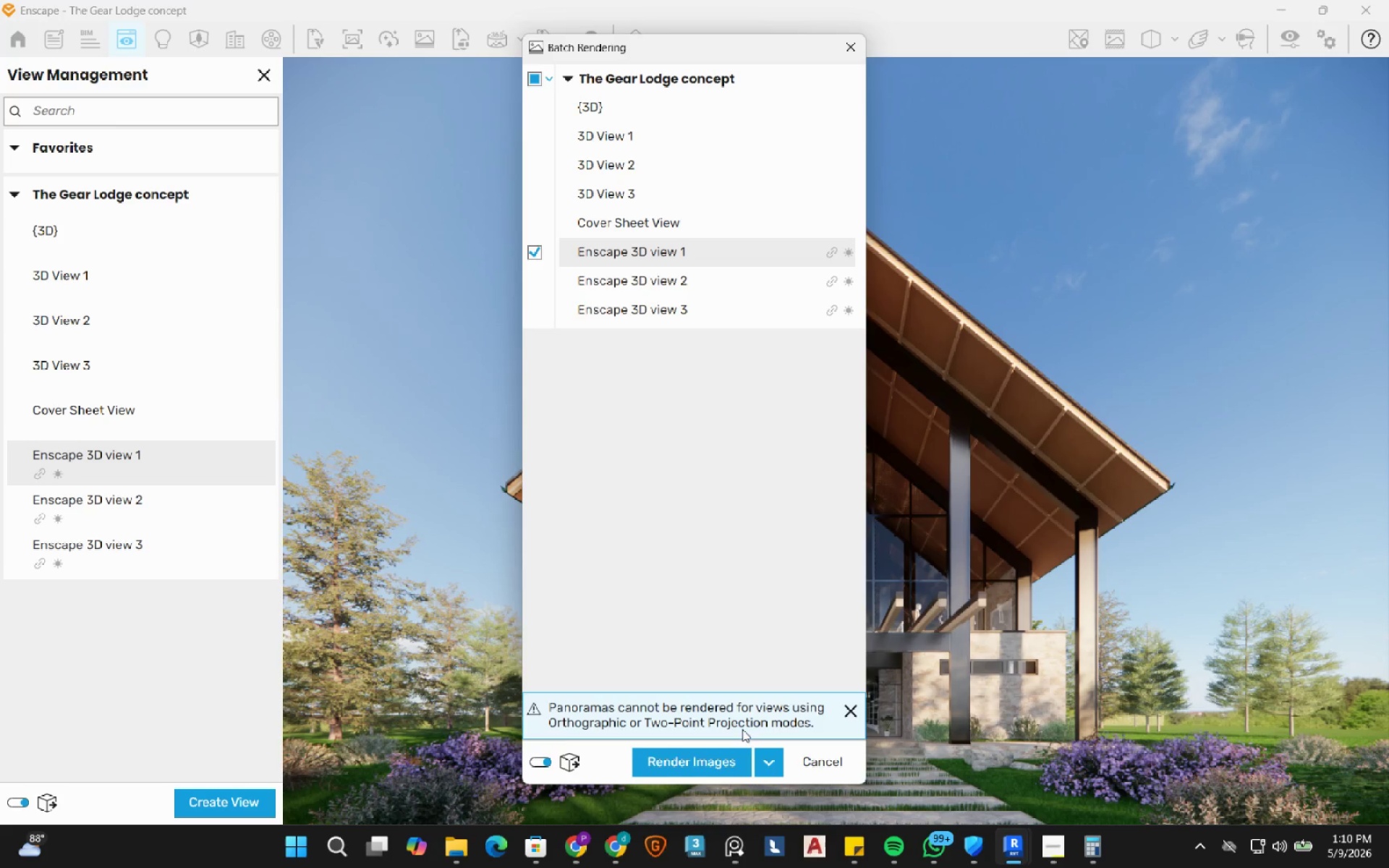 
mouse_move([699, 747])
 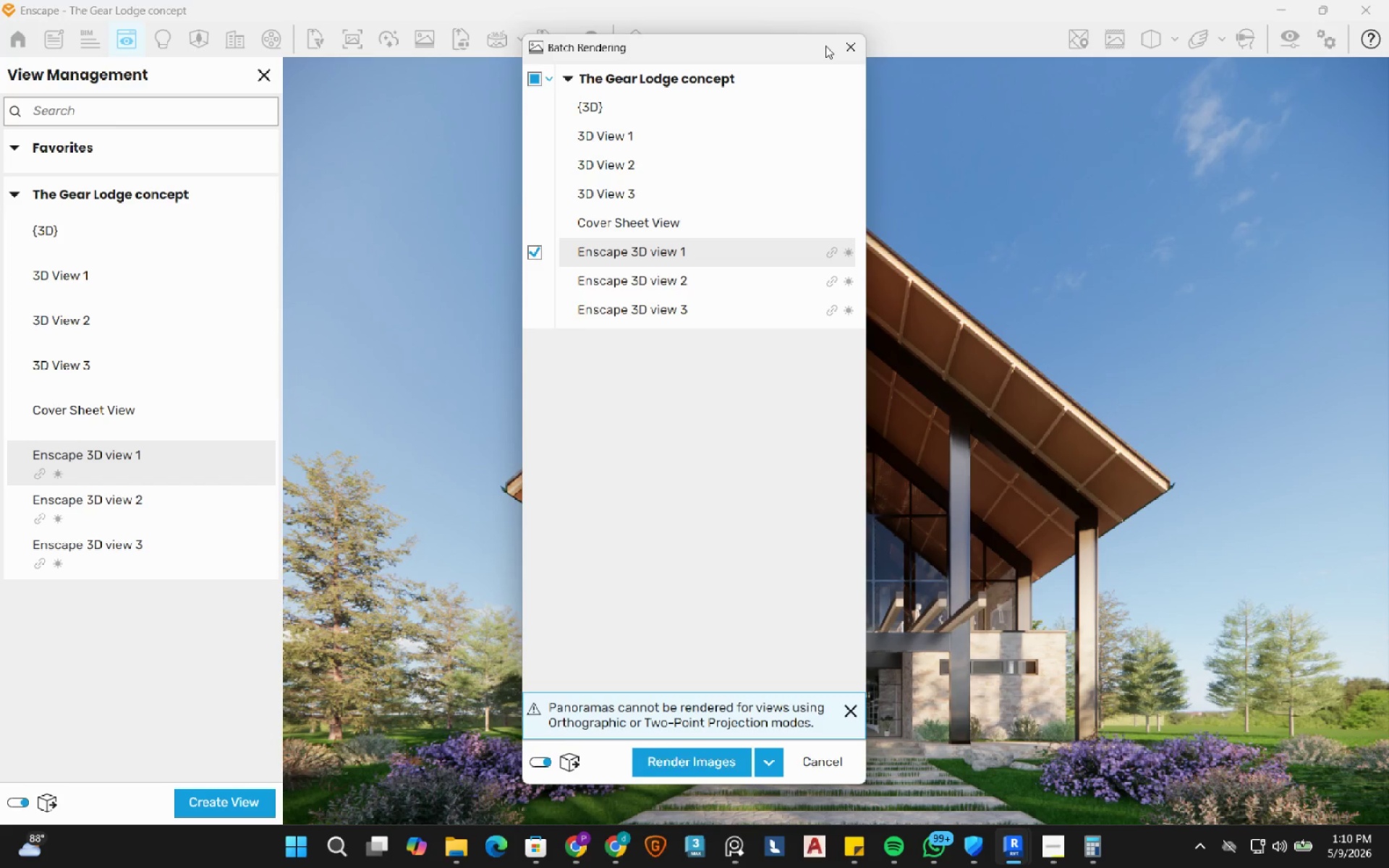 
left_click([840, 46])
 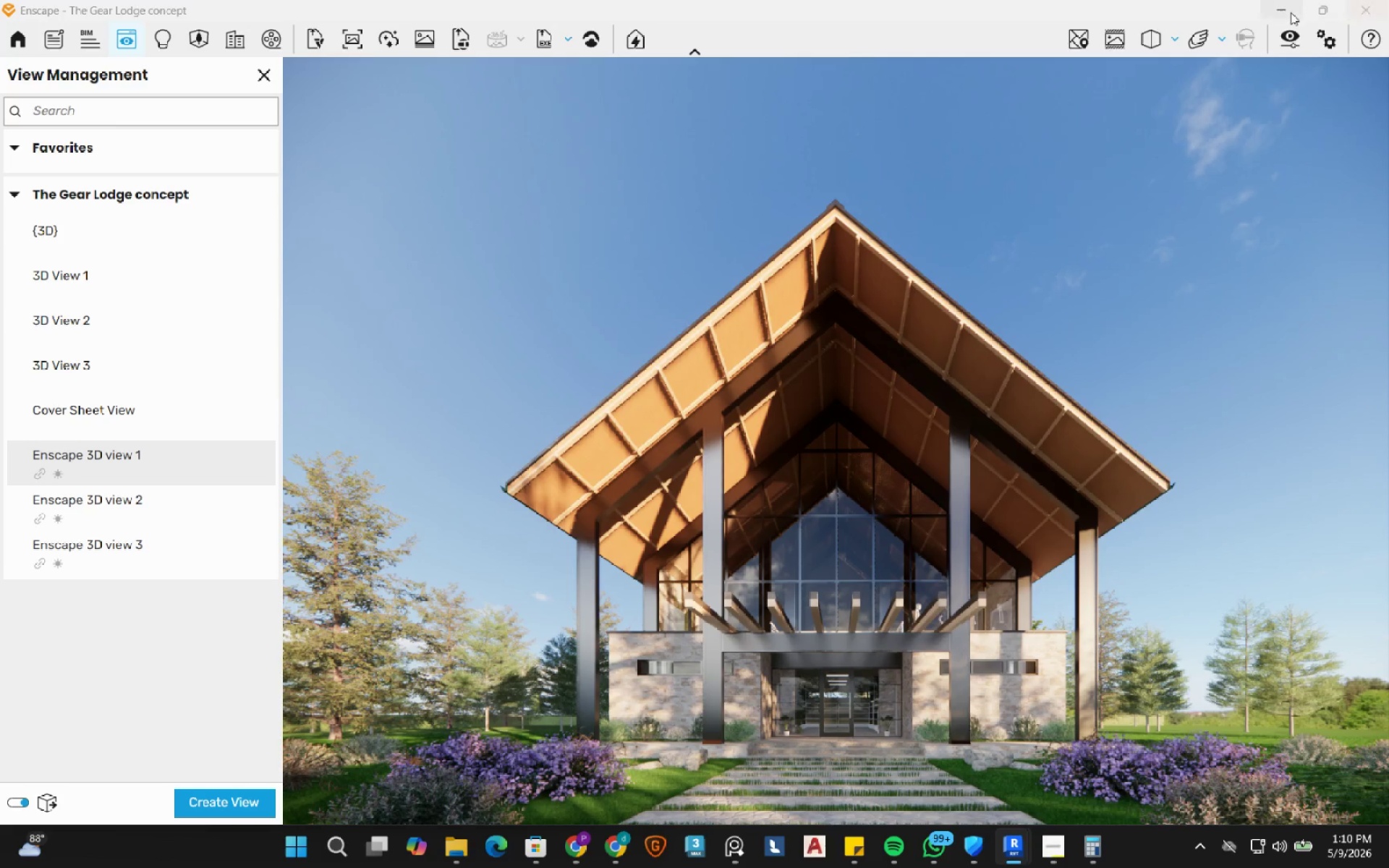 
wait(5.67)
 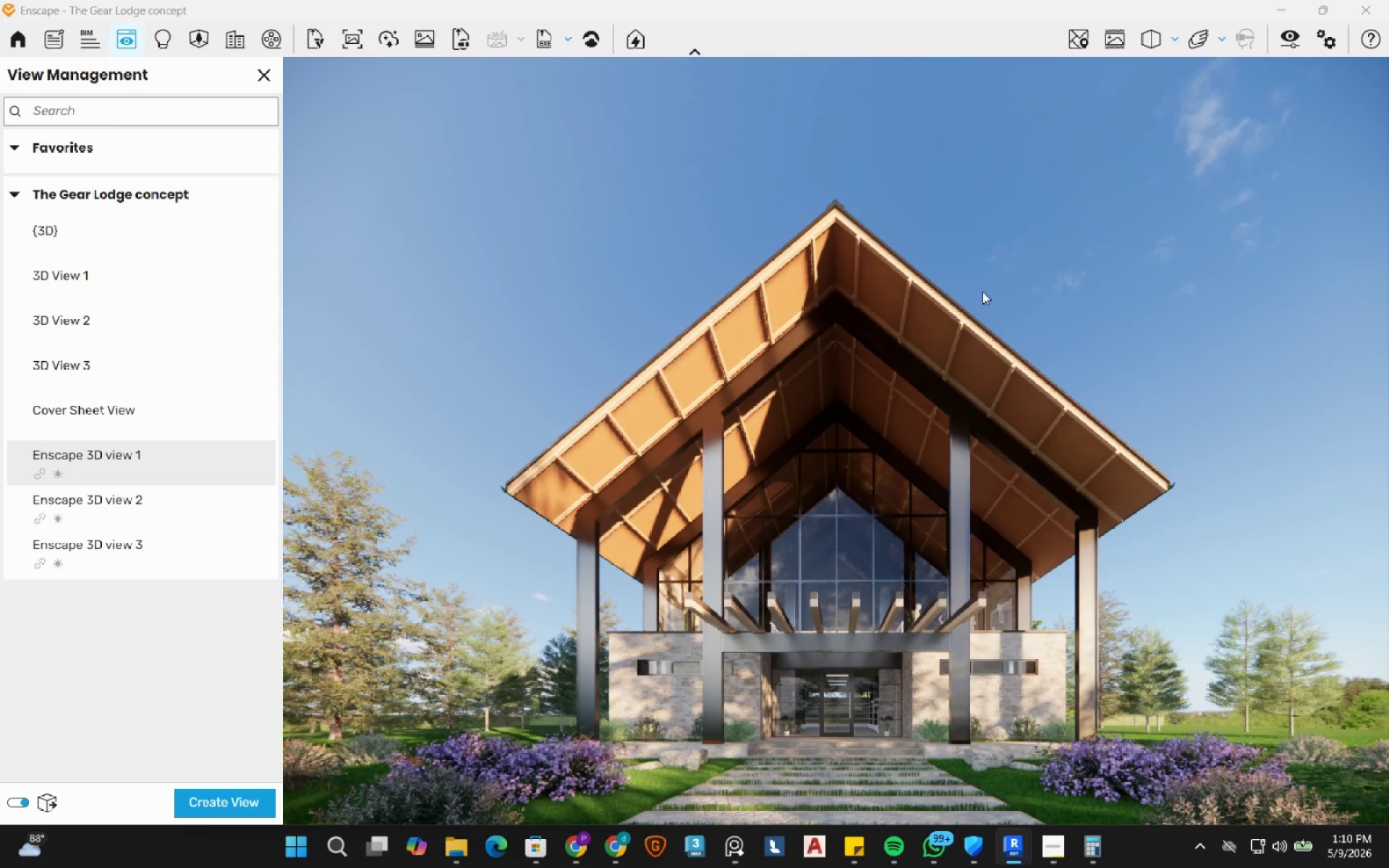 
left_click([1275, 12])
 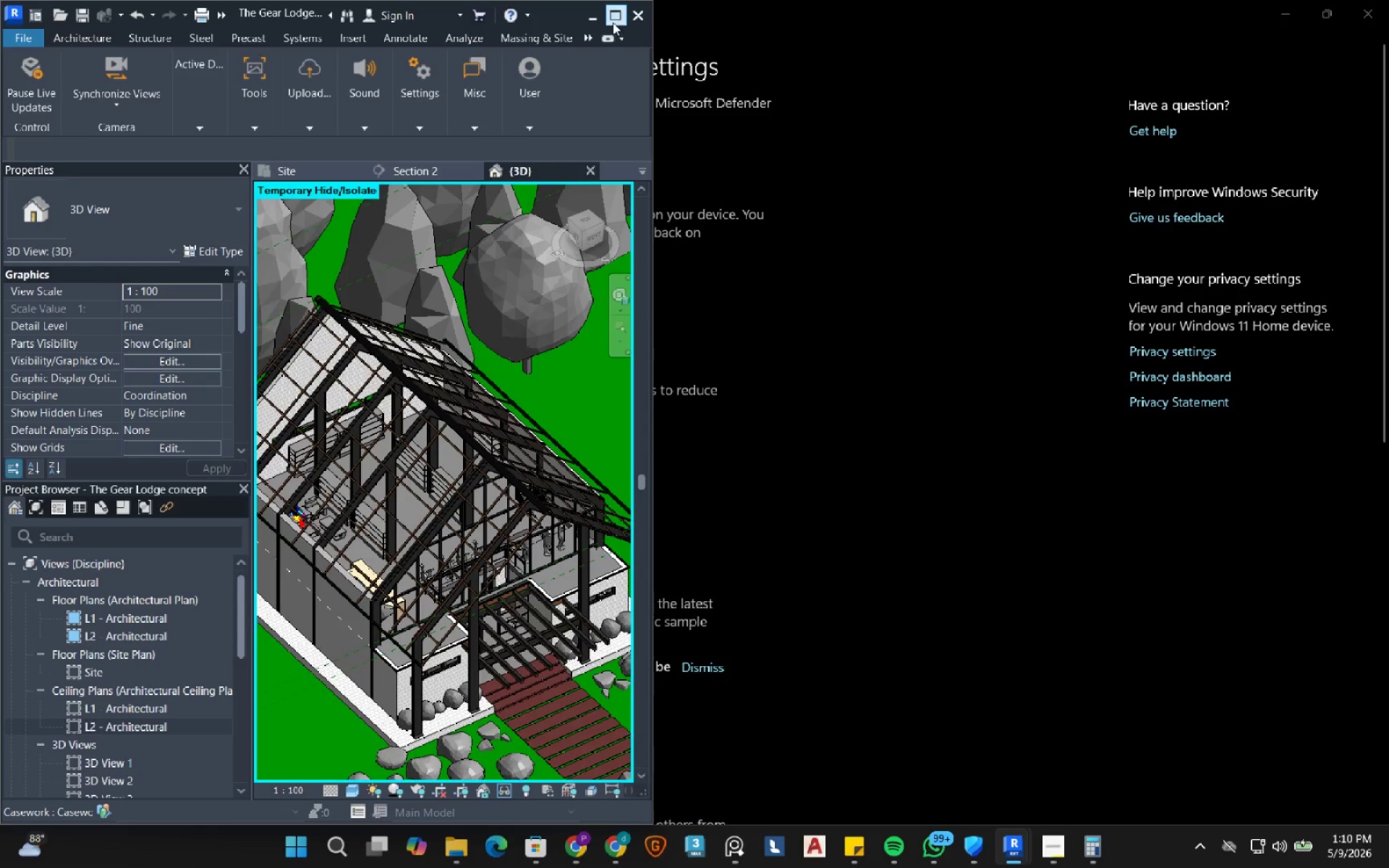 
left_click([613, 22])
 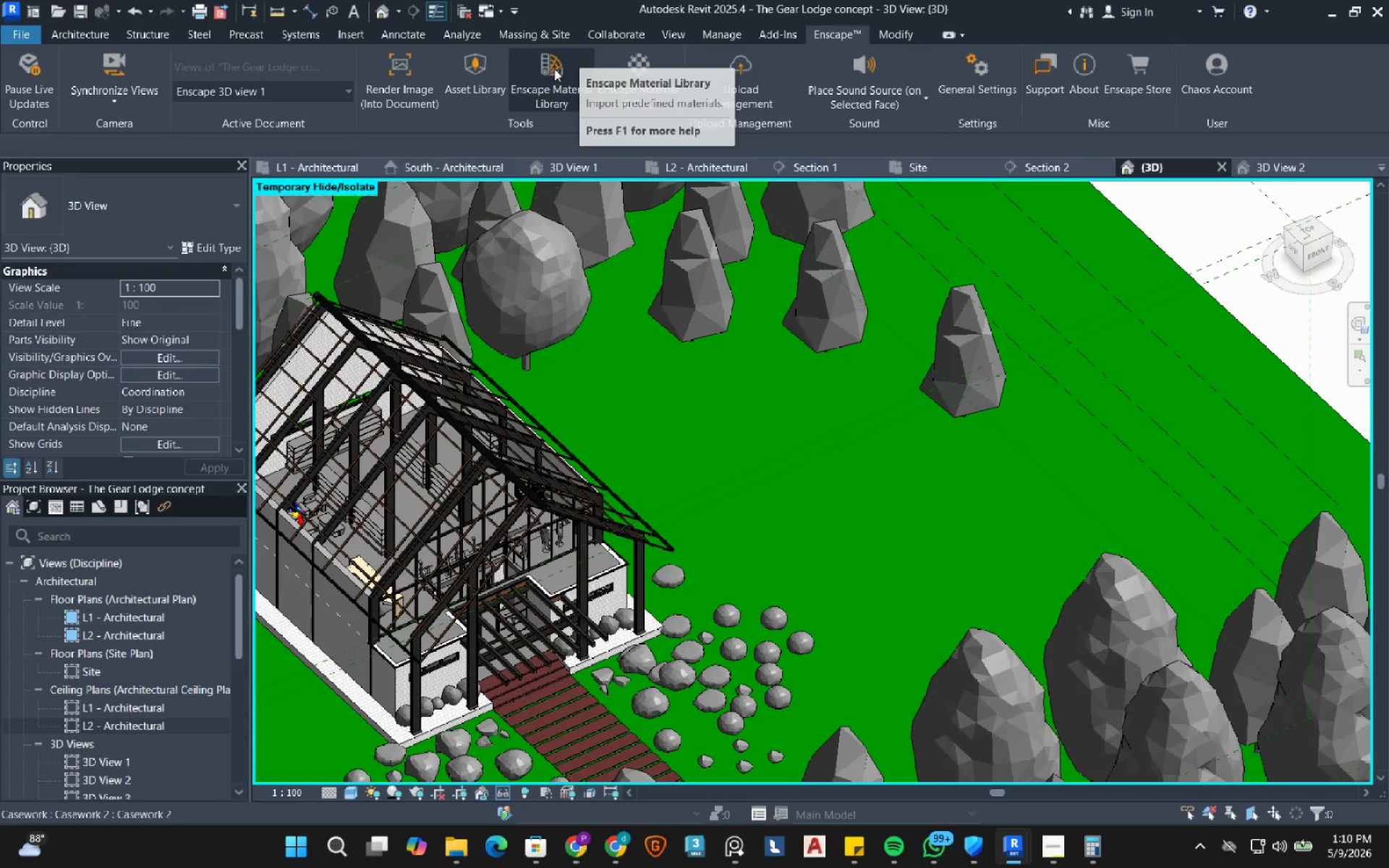 
left_click([621, 76])
 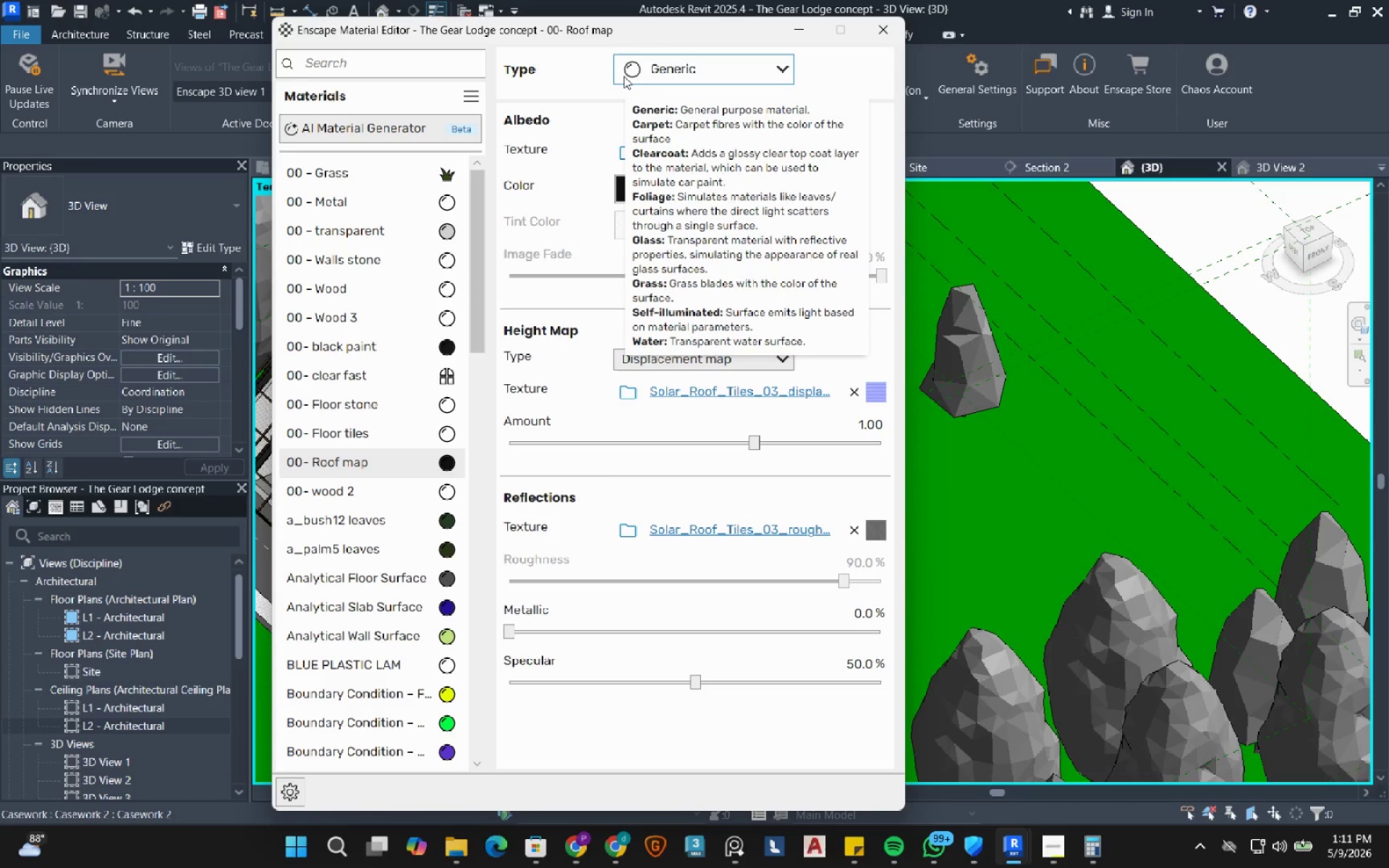 
wait(21.64)
 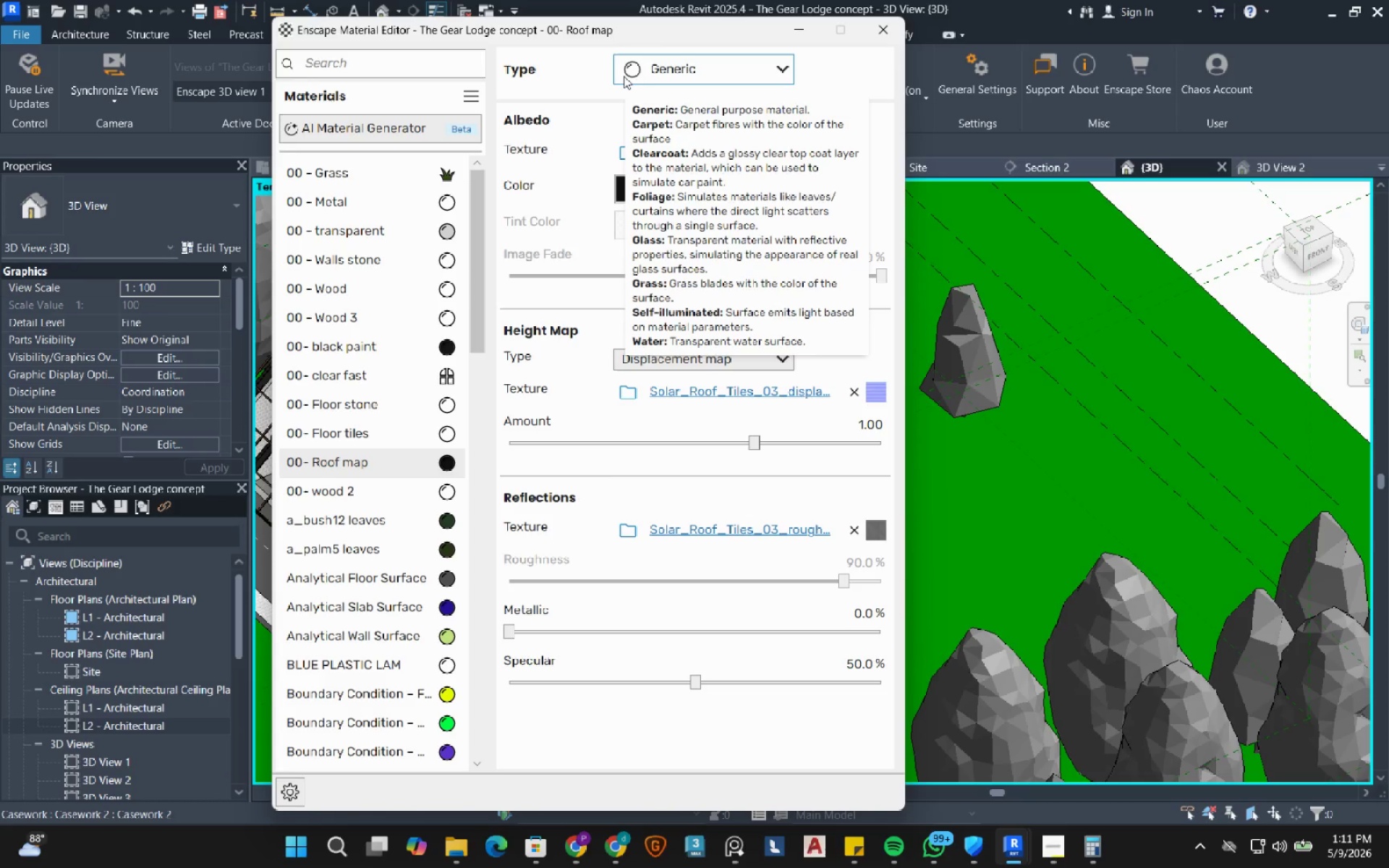 
scroll: coordinate [1100, 397], scroll_direction: down, amount: 3.0
 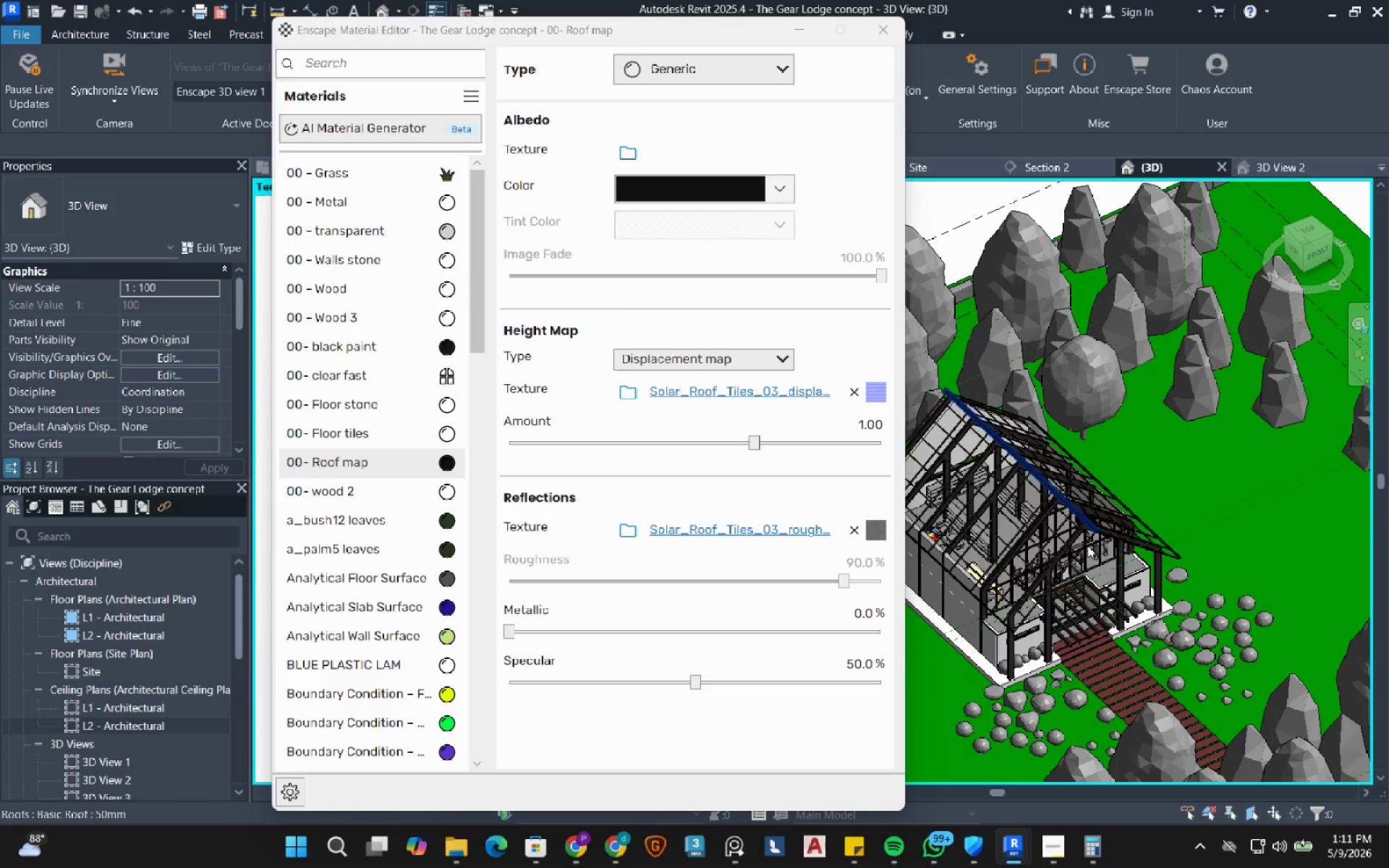 
scroll: coordinate [1009, 527], scroll_direction: up, amount: 8.0
 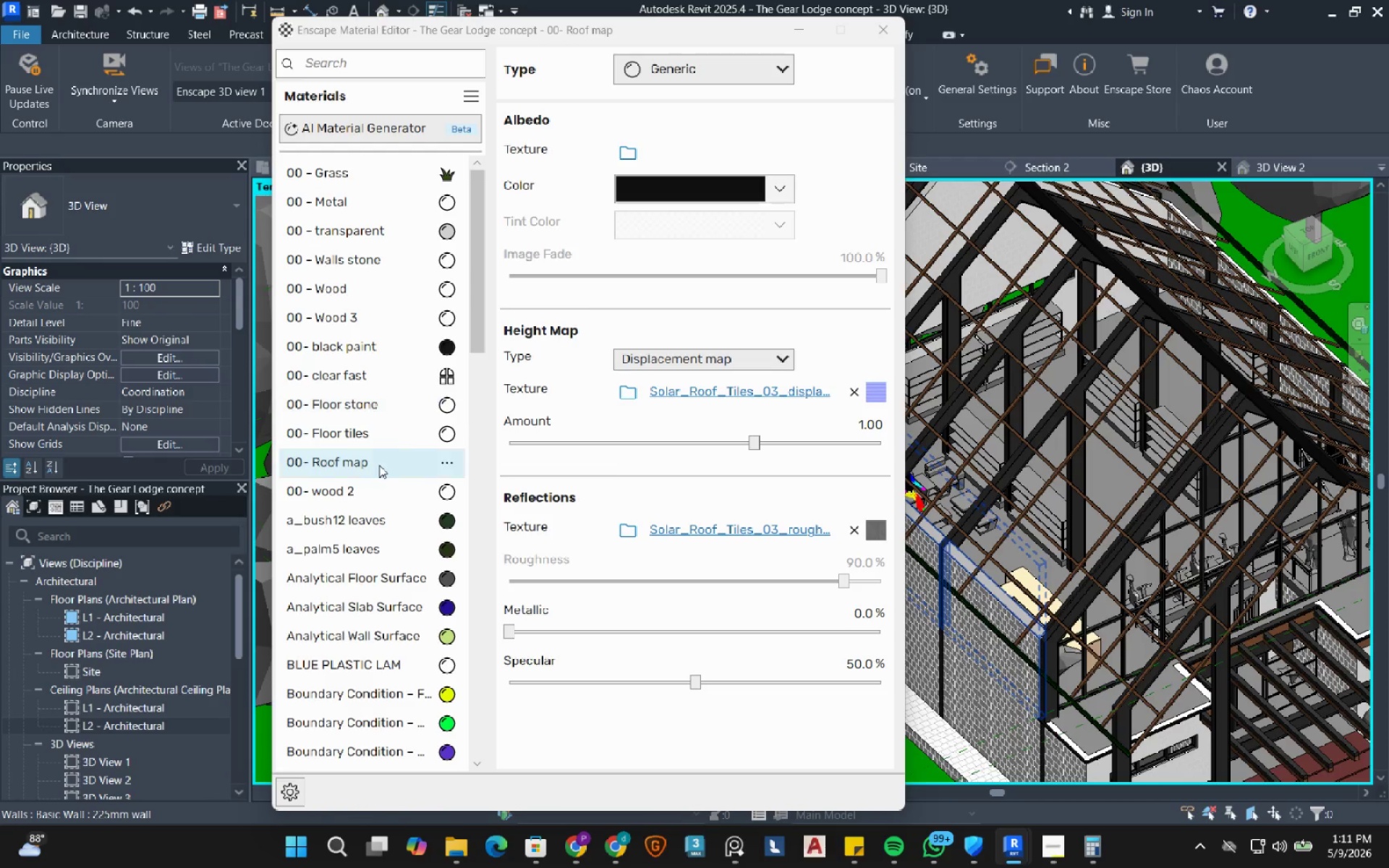 
wait(13.95)
 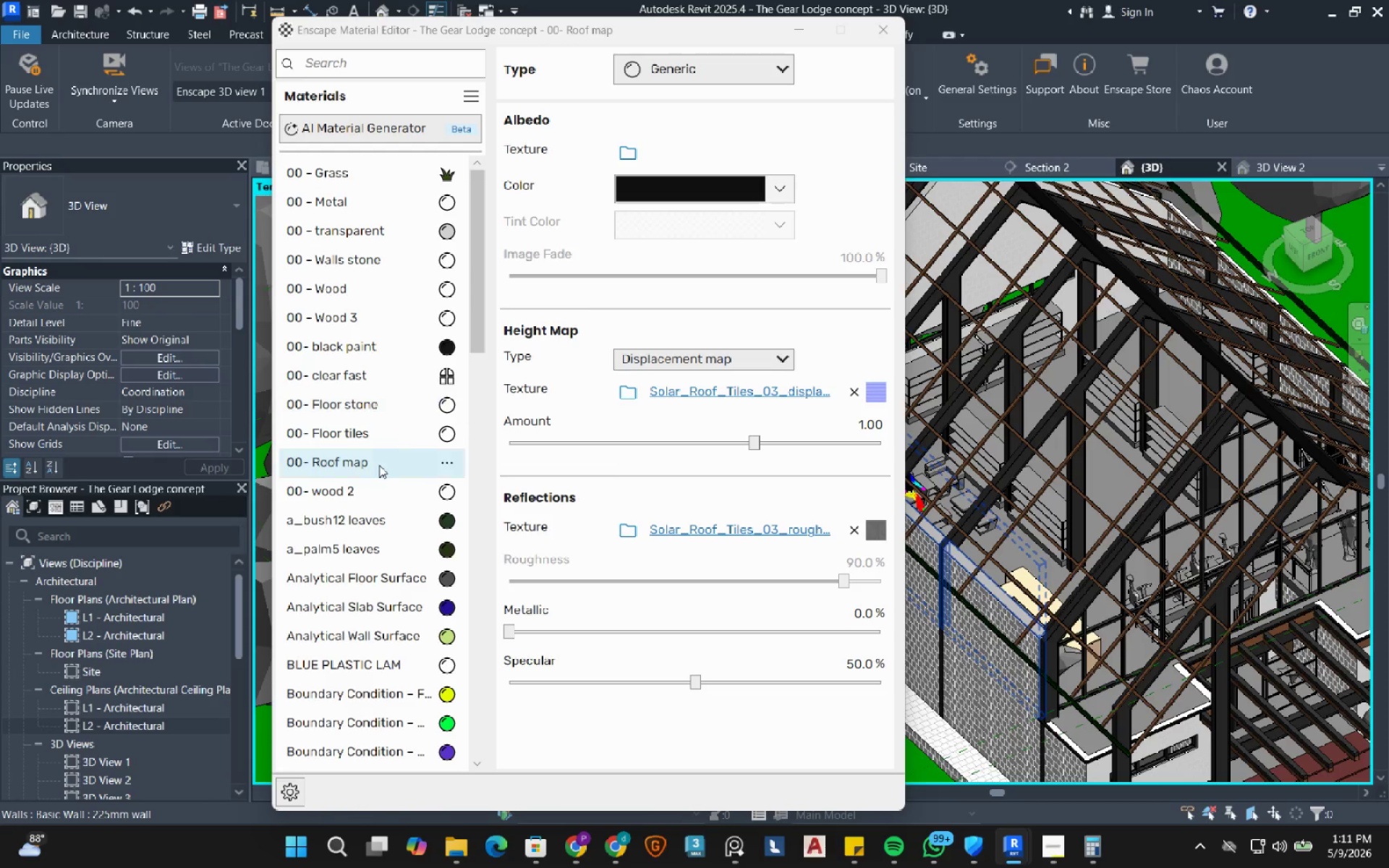 
left_click([450, 232])
 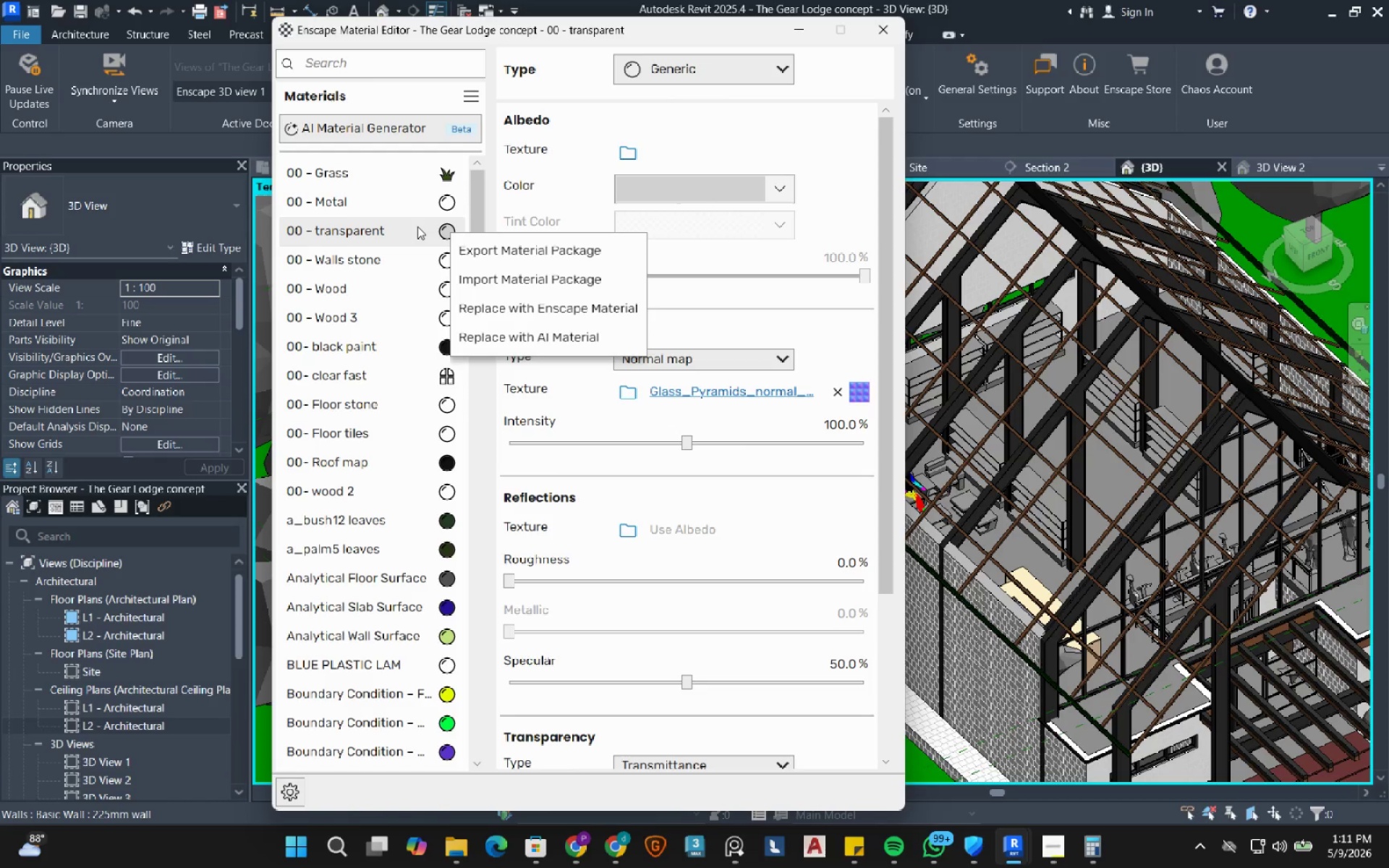 
left_click([416, 226])
 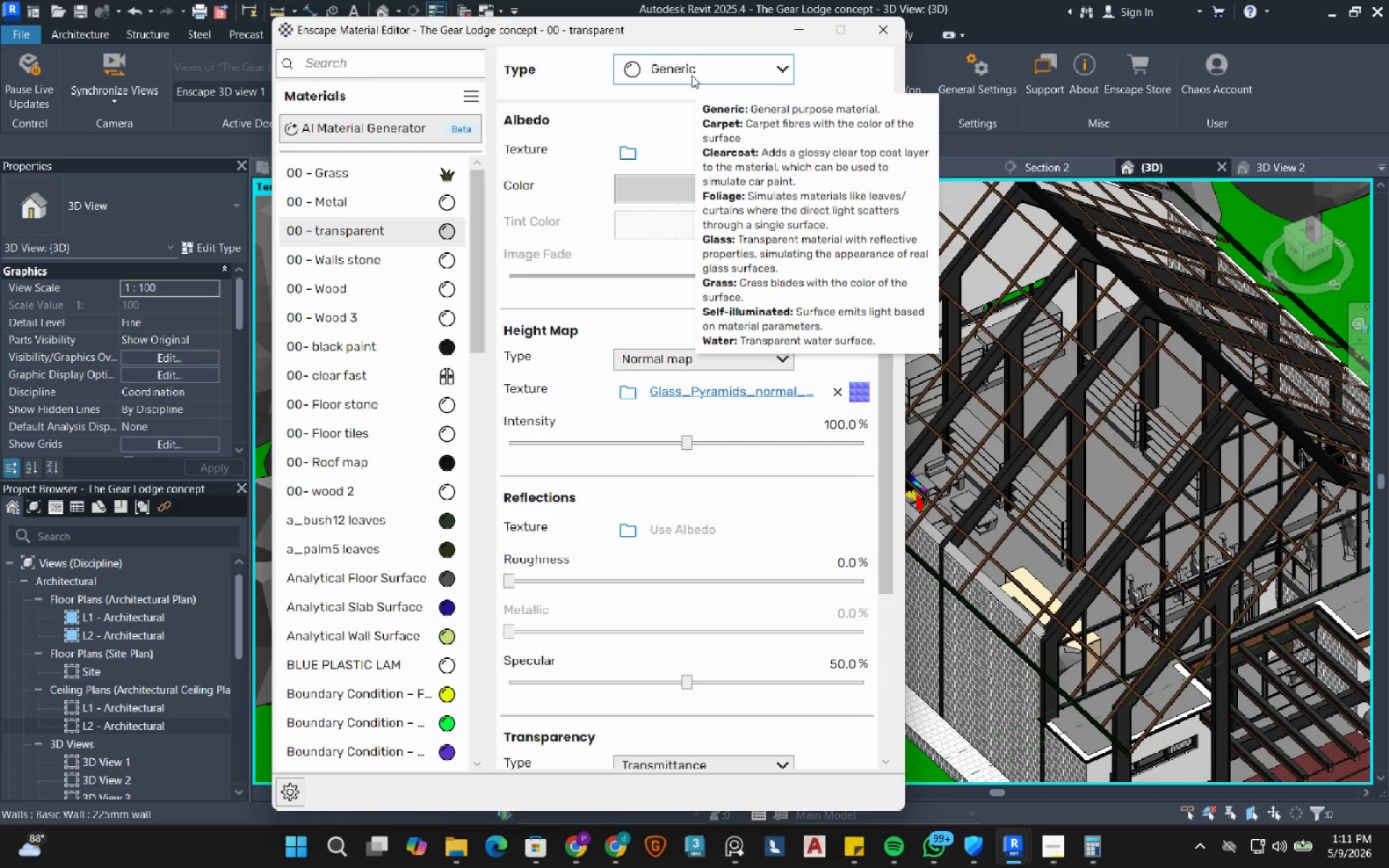 
left_click([692, 75])
 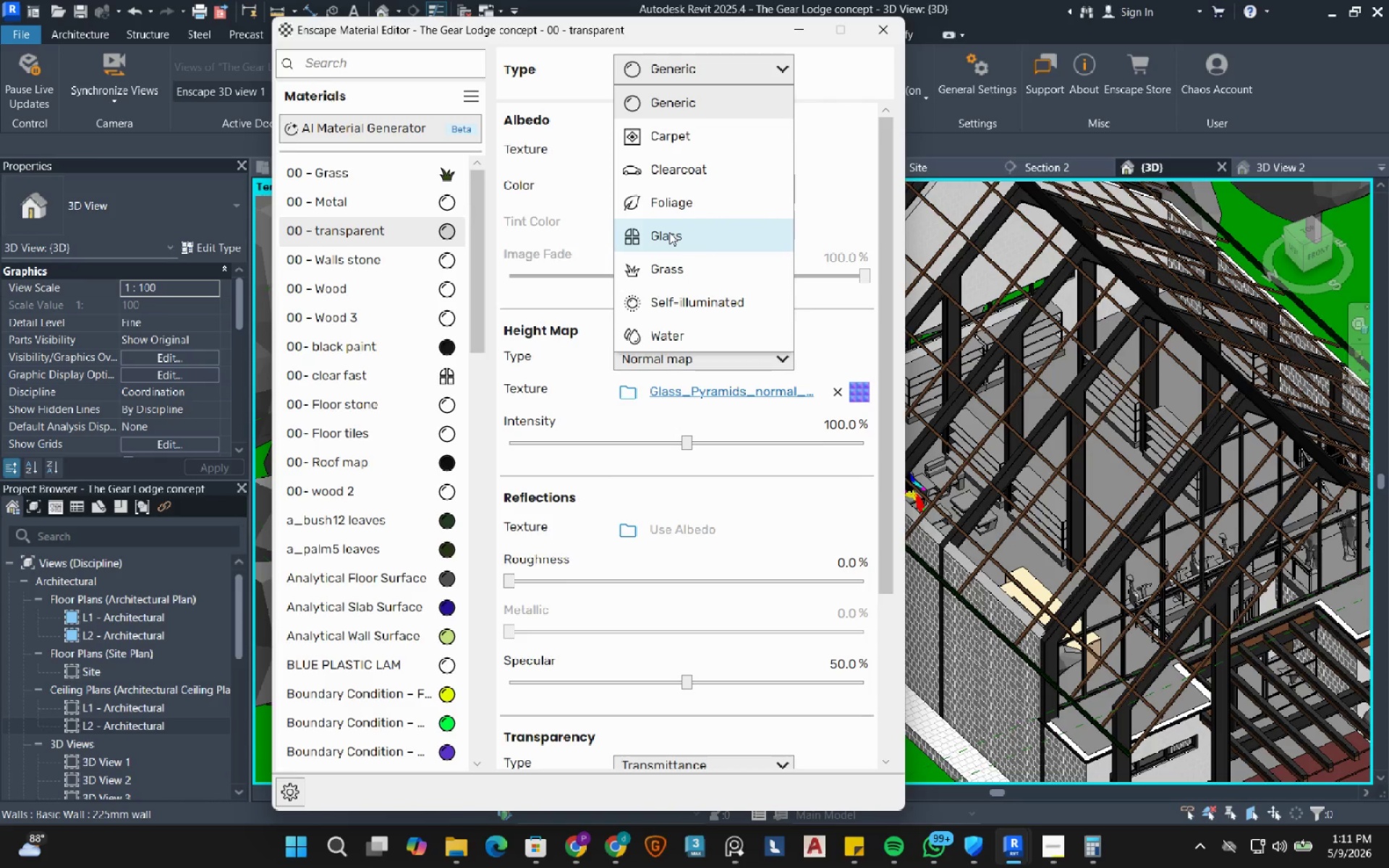 
wait(11.58)
 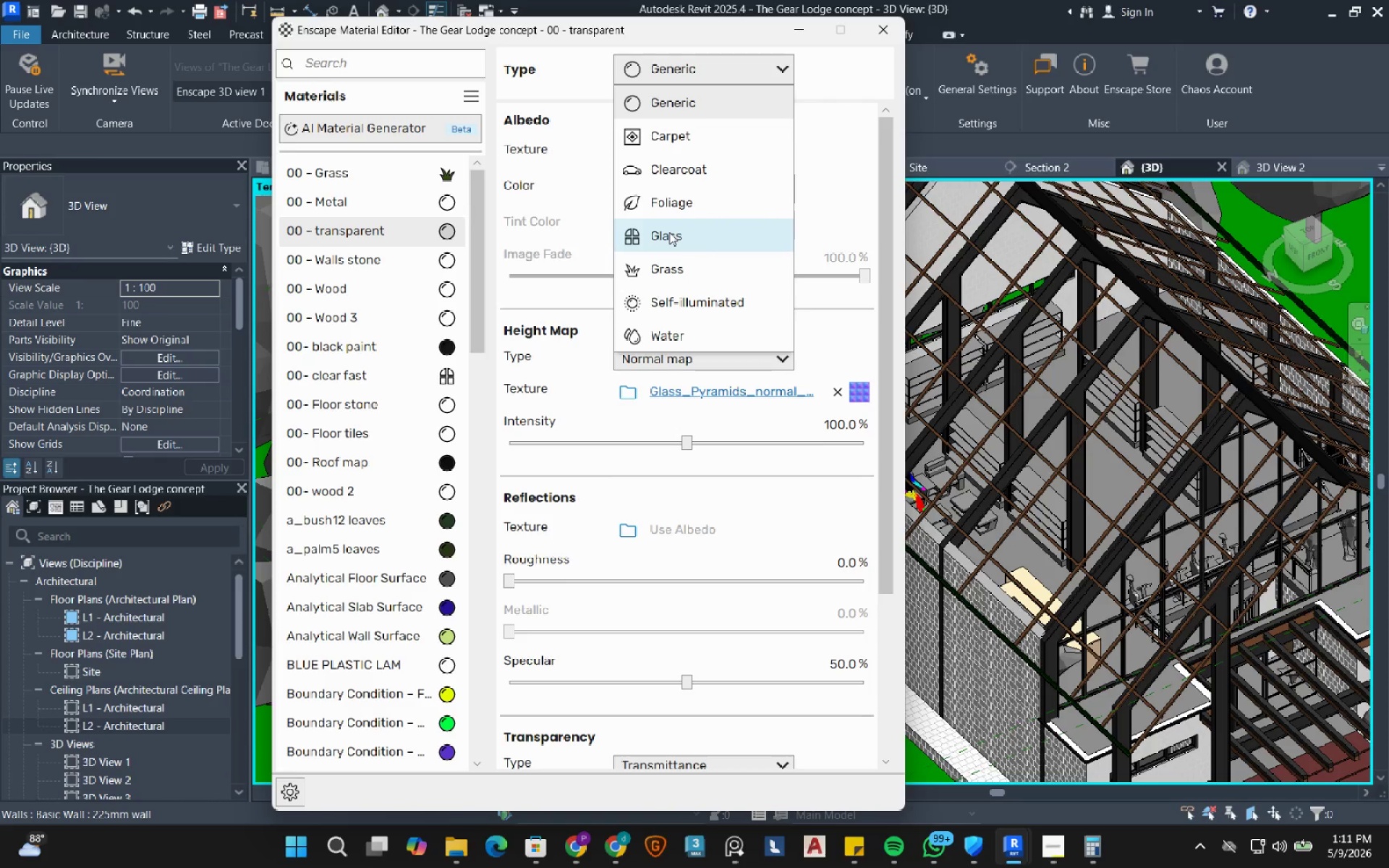 
left_click([662, 233])
 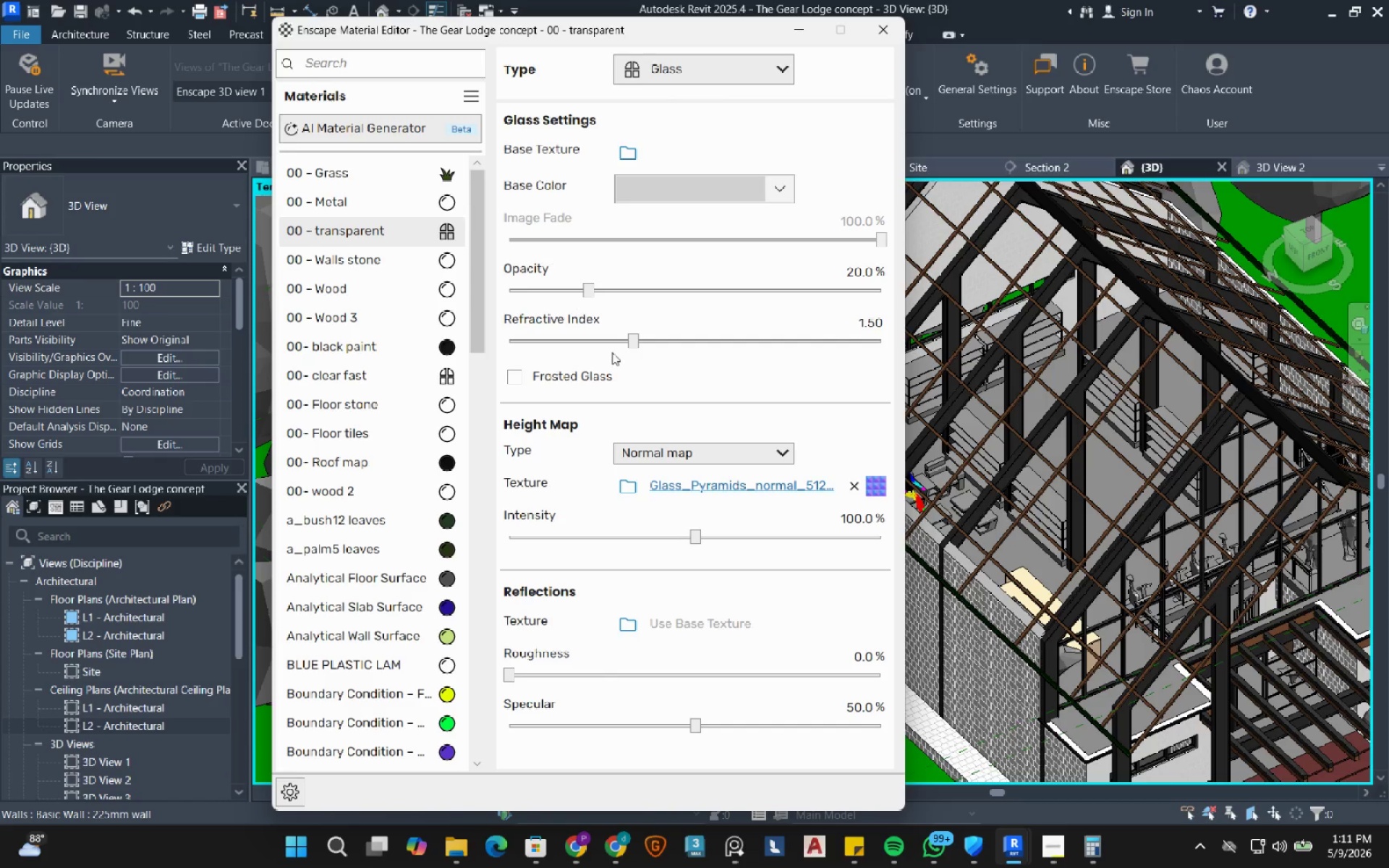 
wait(7.51)
 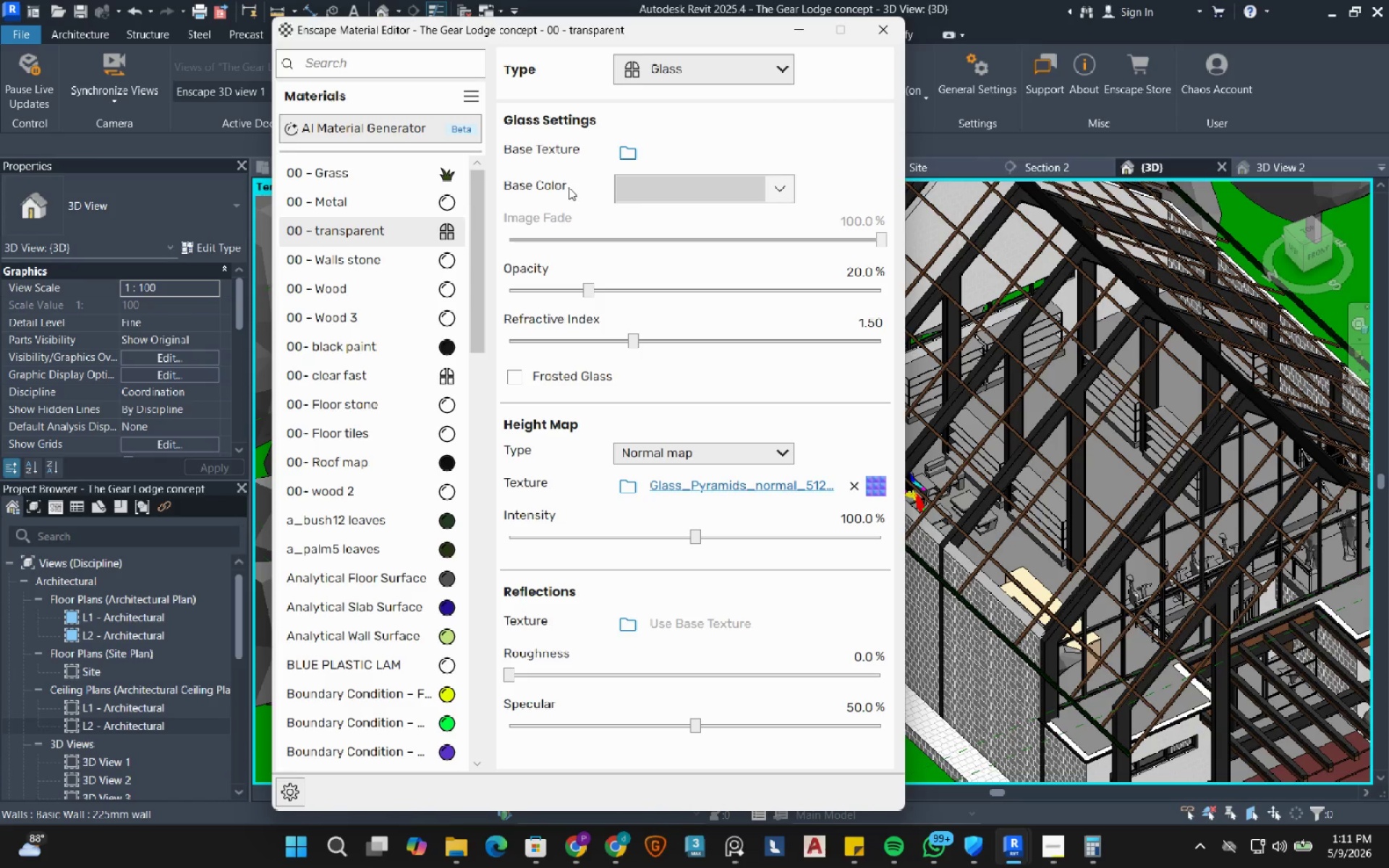 
left_click([851, 485])
 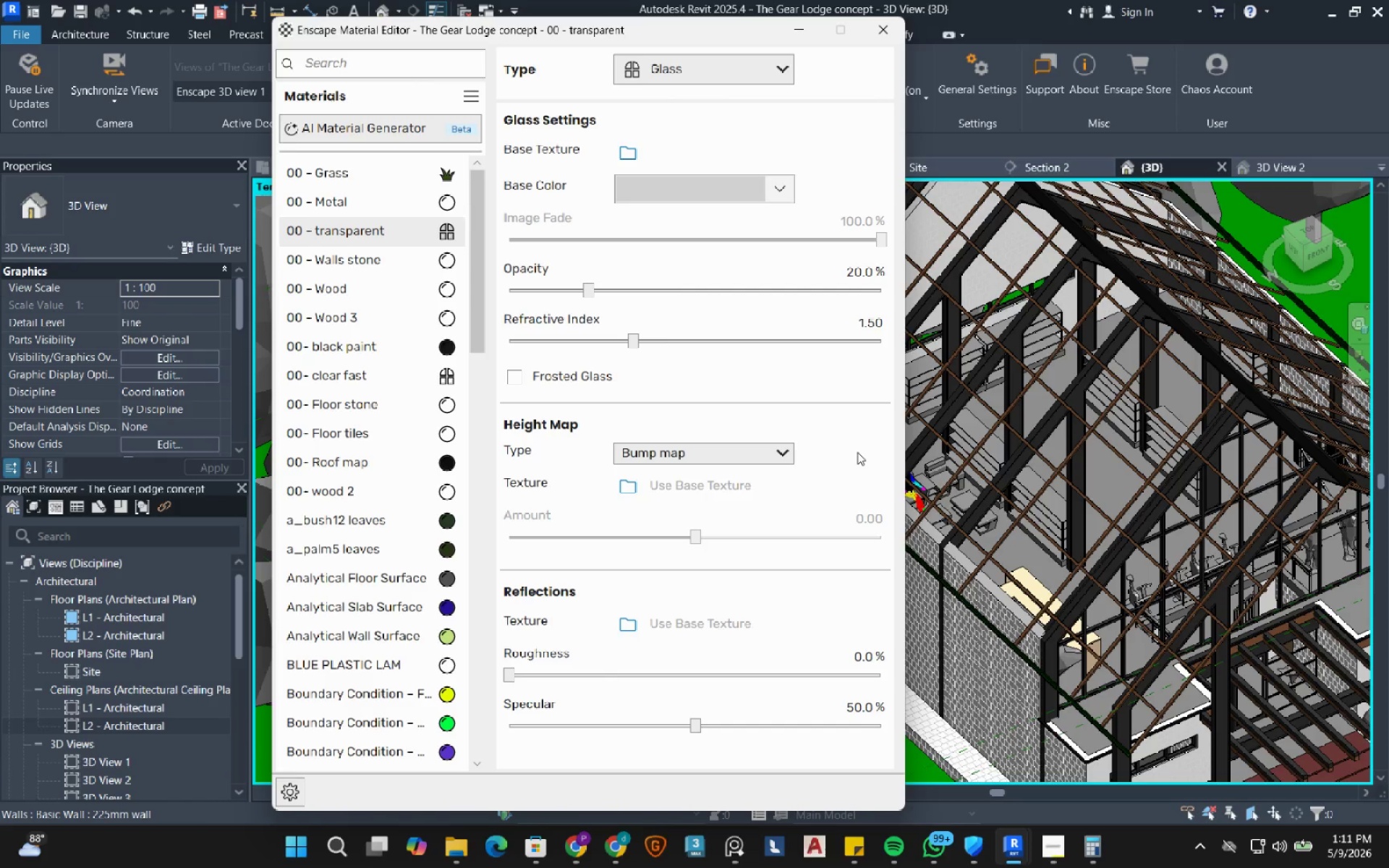 
wait(5.06)
 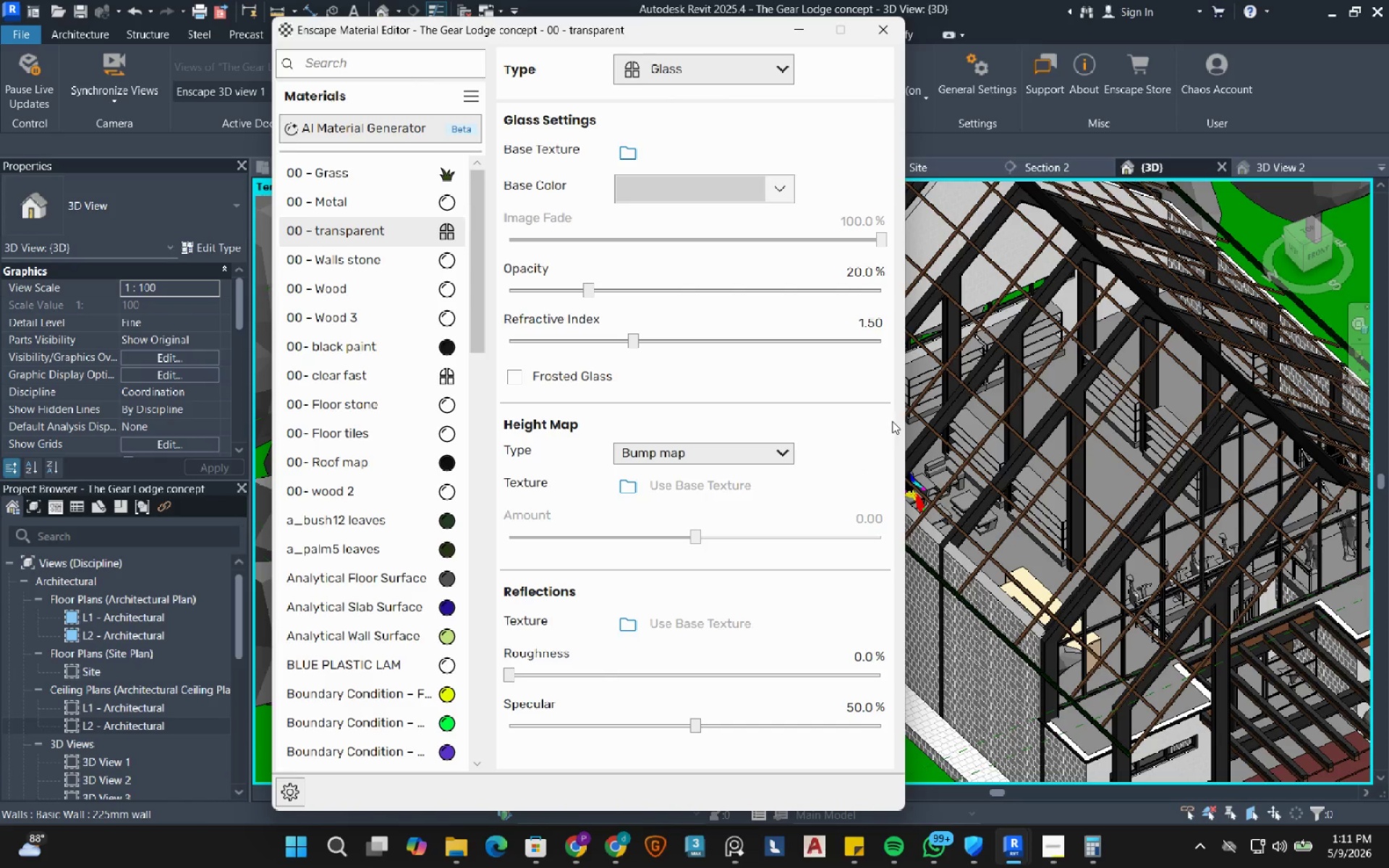 
left_click([809, 27])
 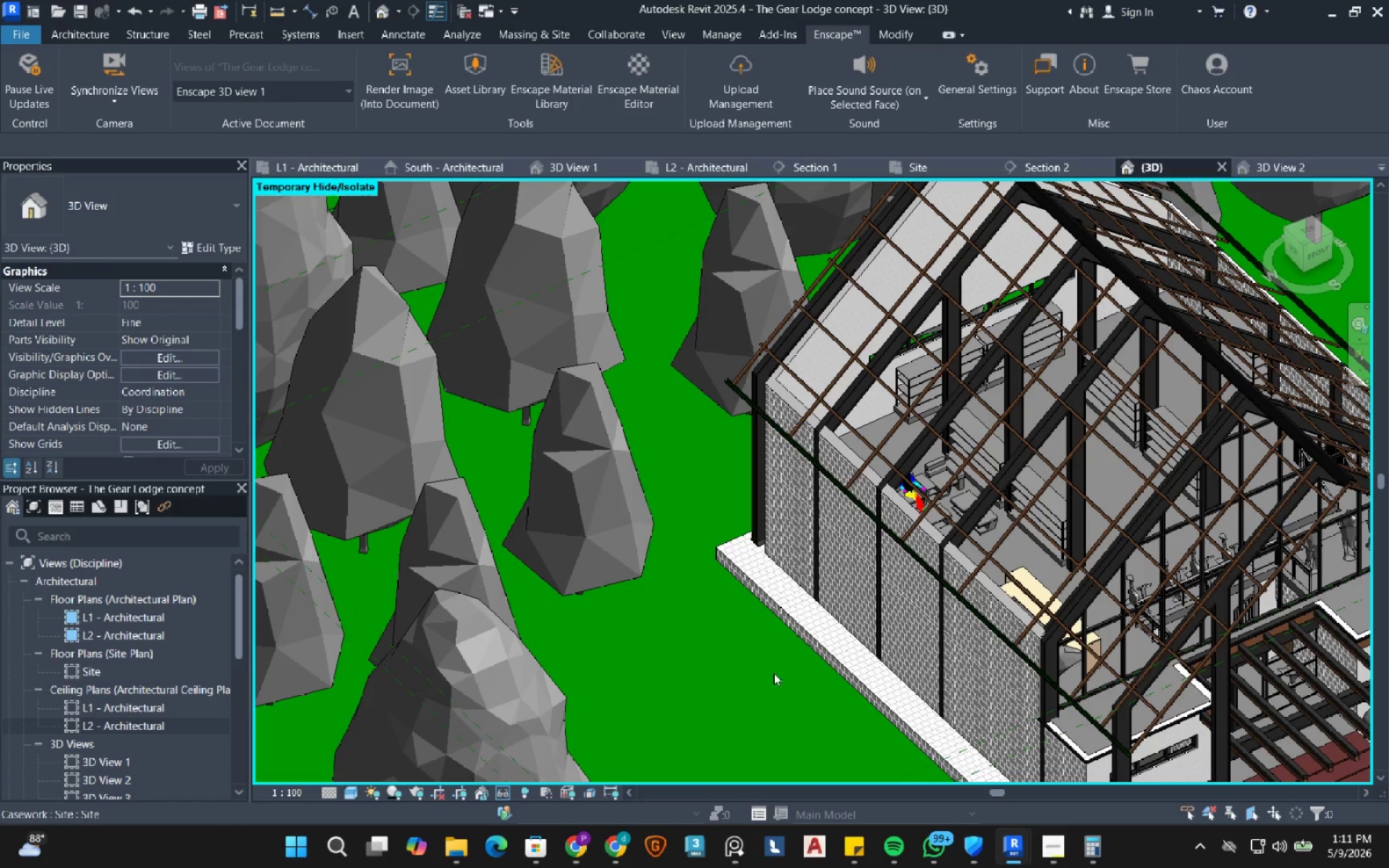 
scroll: coordinate [836, 493], scroll_direction: down, amount: 1.0
 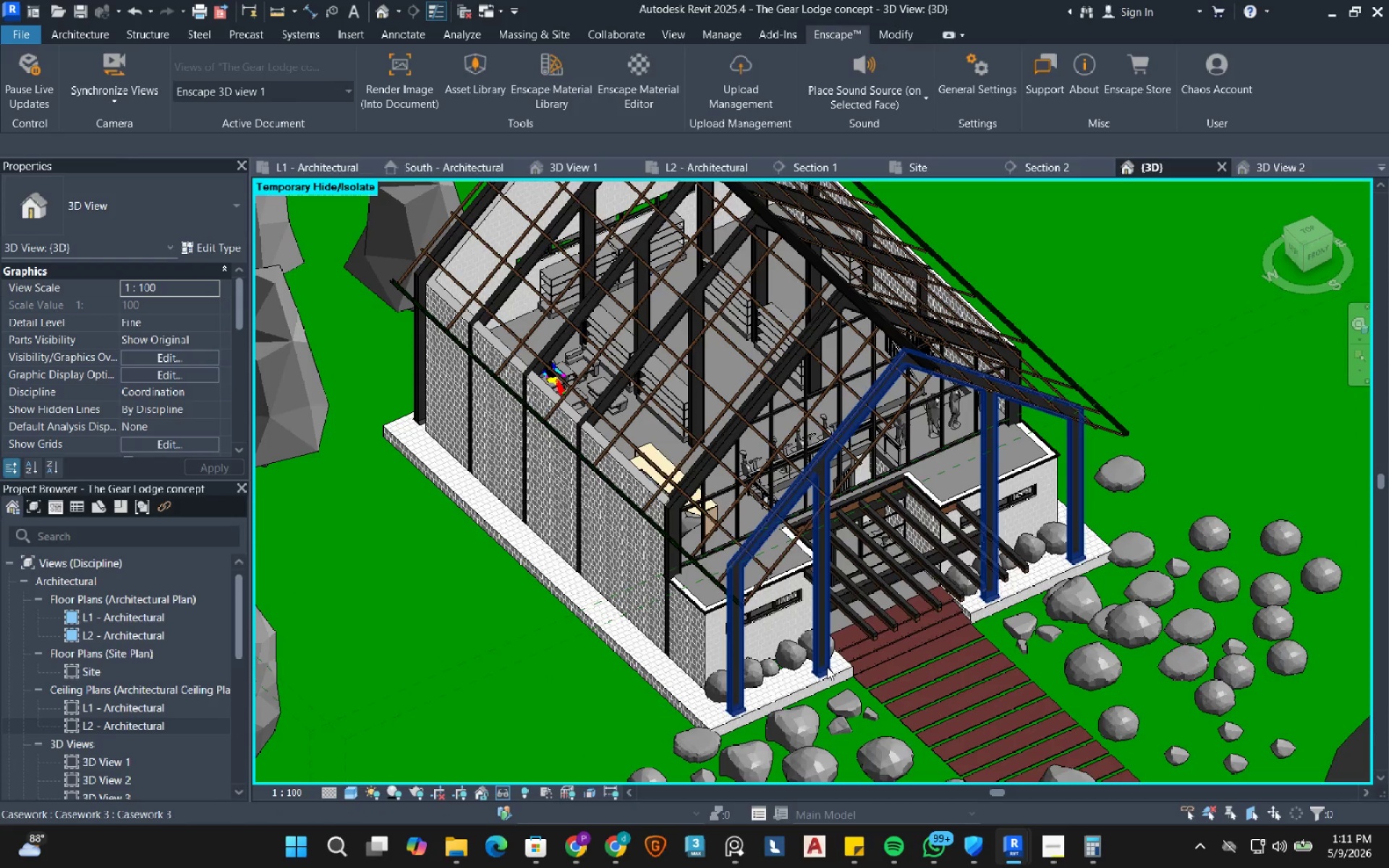 
scroll: coordinate [841, 540], scroll_direction: up, amount: 9.0
 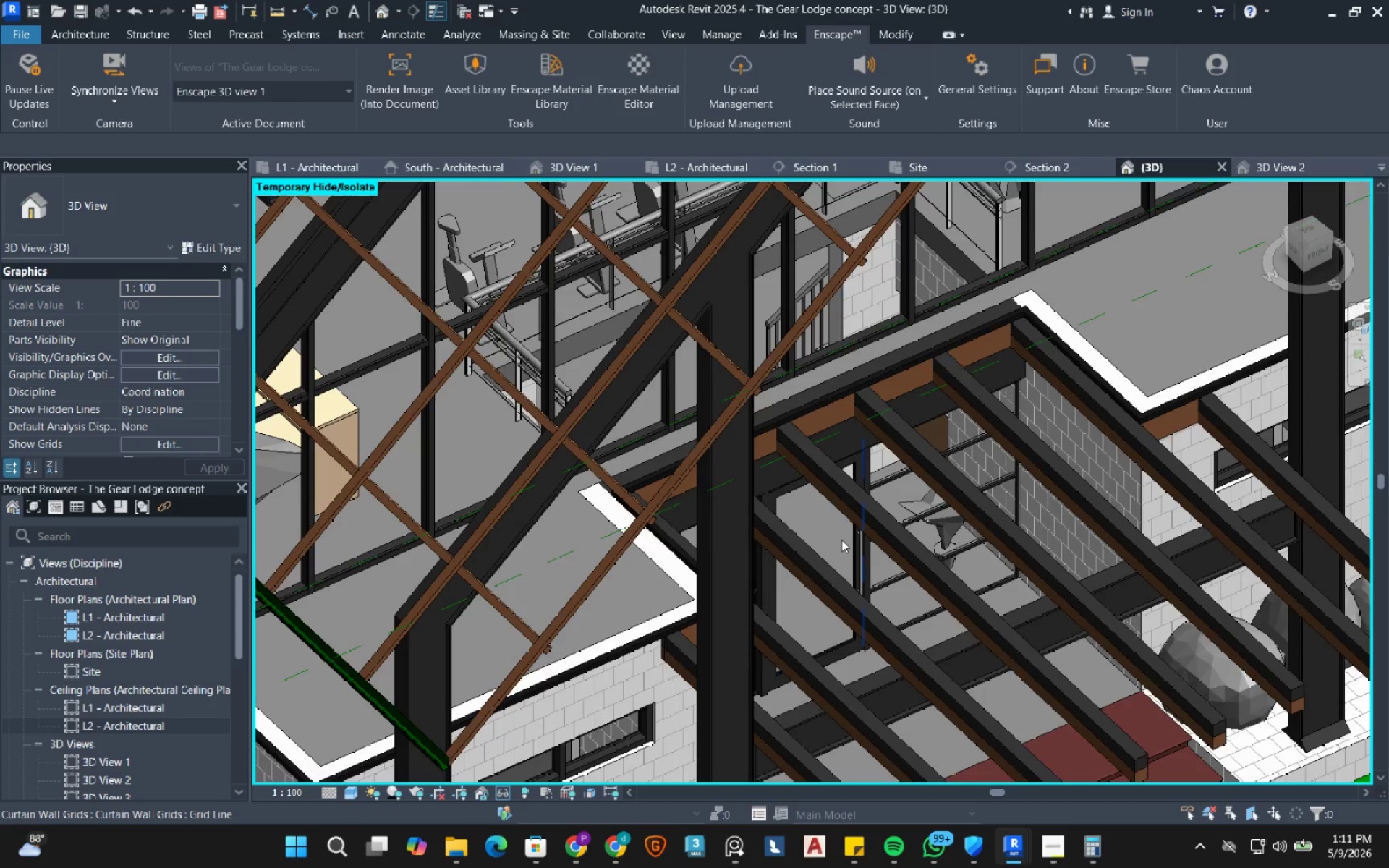 
scroll: coordinate [92, 736], scroll_direction: down, amount: 9.0
 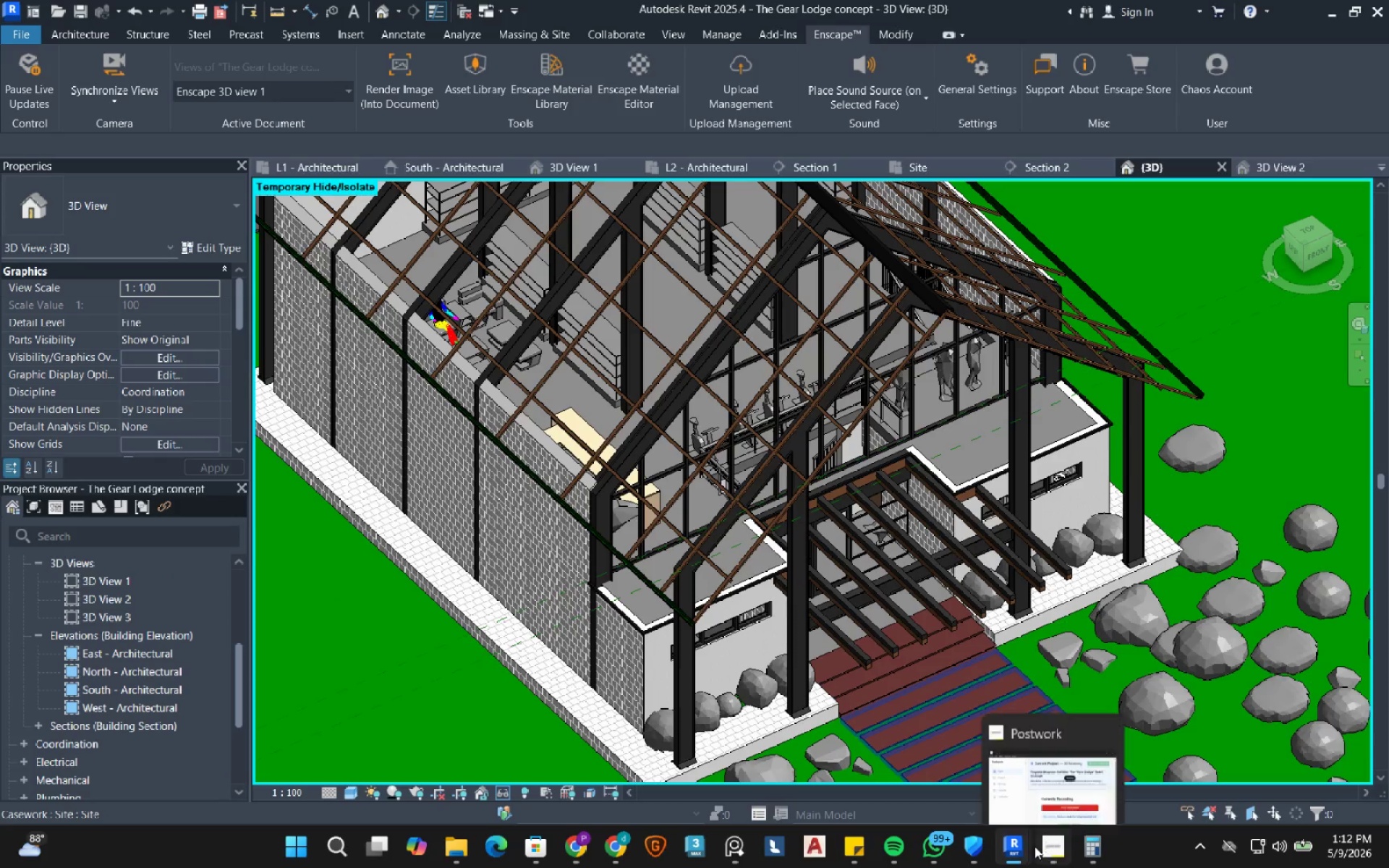 
left_click([1069, 758])
 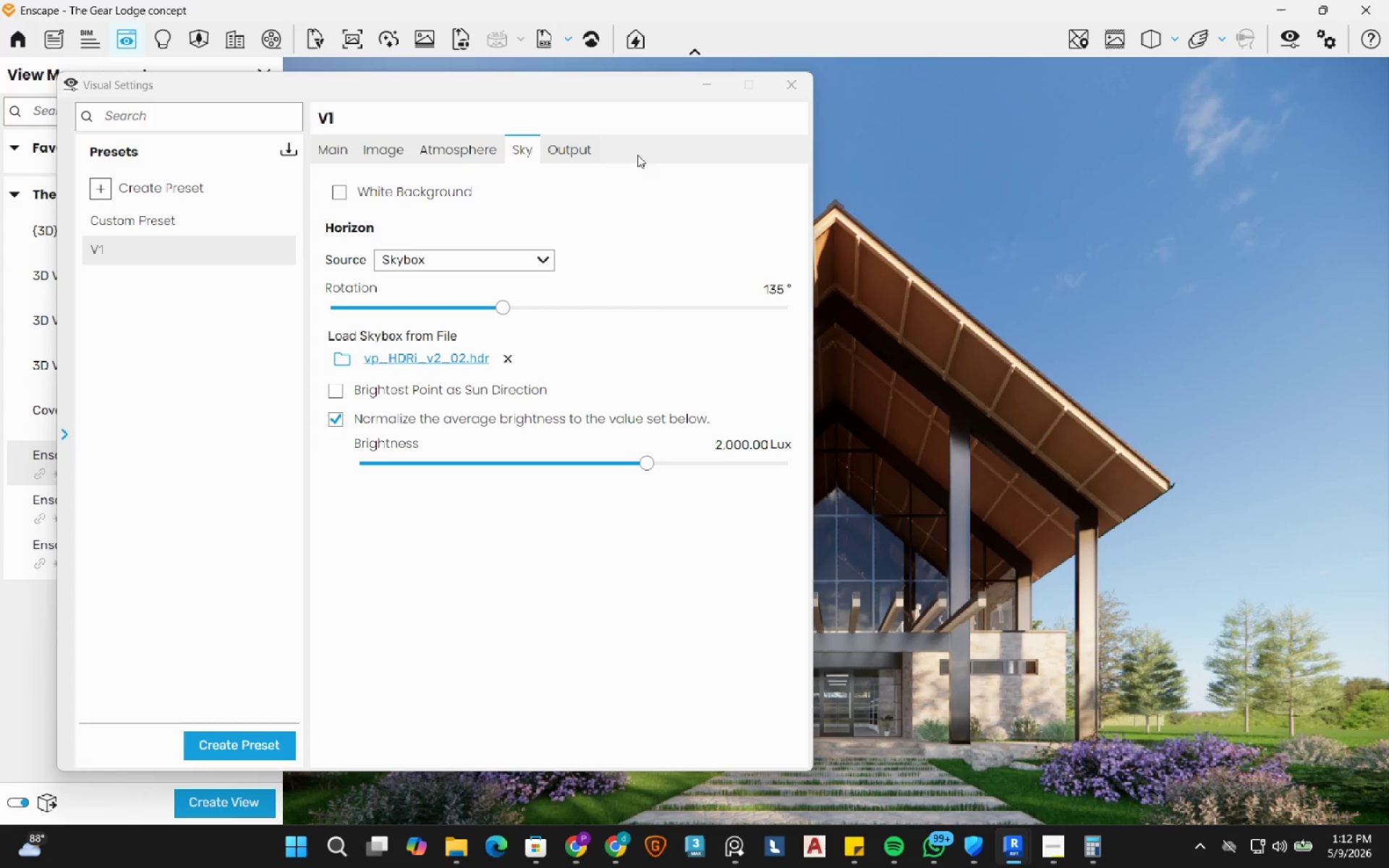 
left_click([781, 86])
 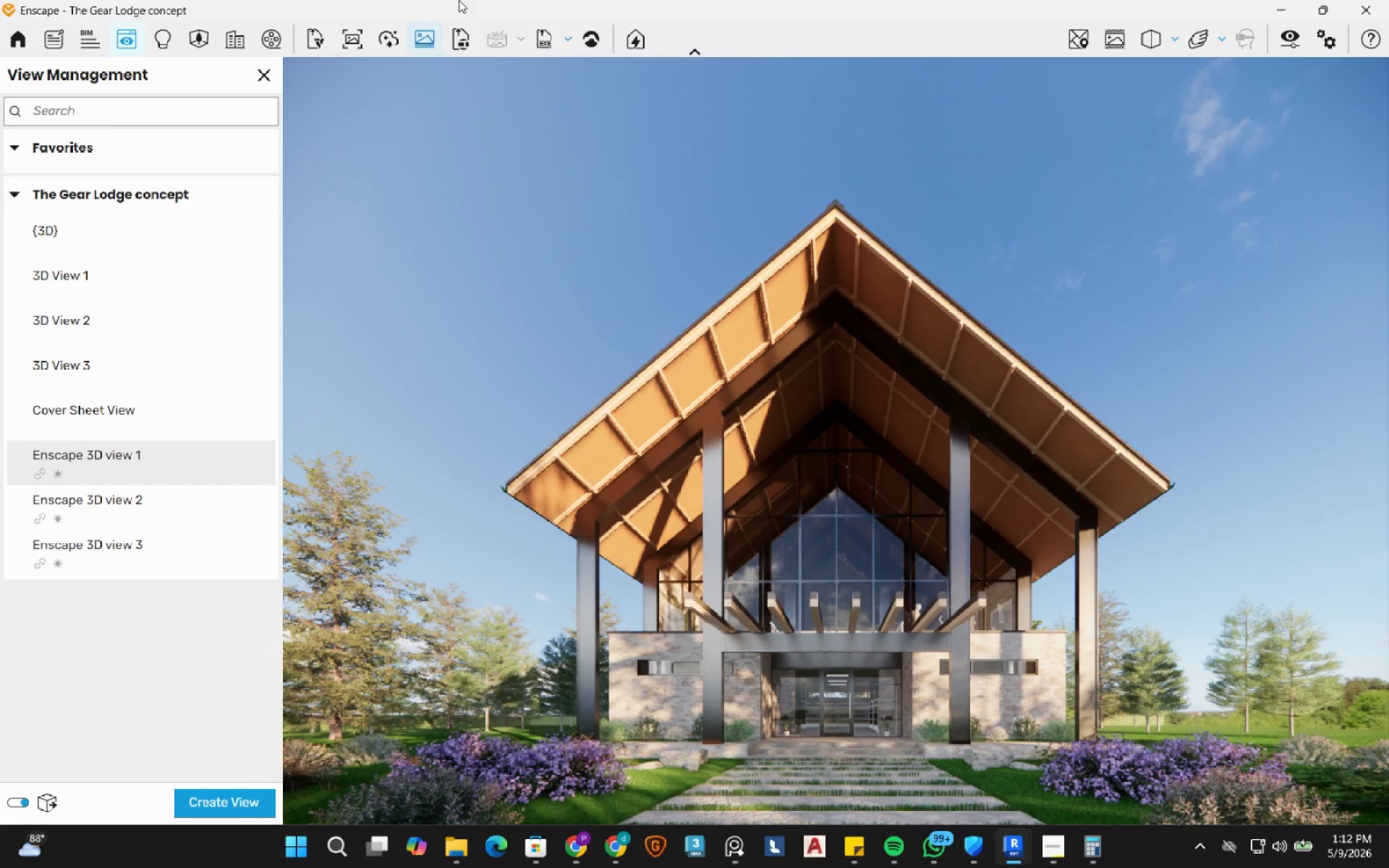 
left_click([425, 33])
 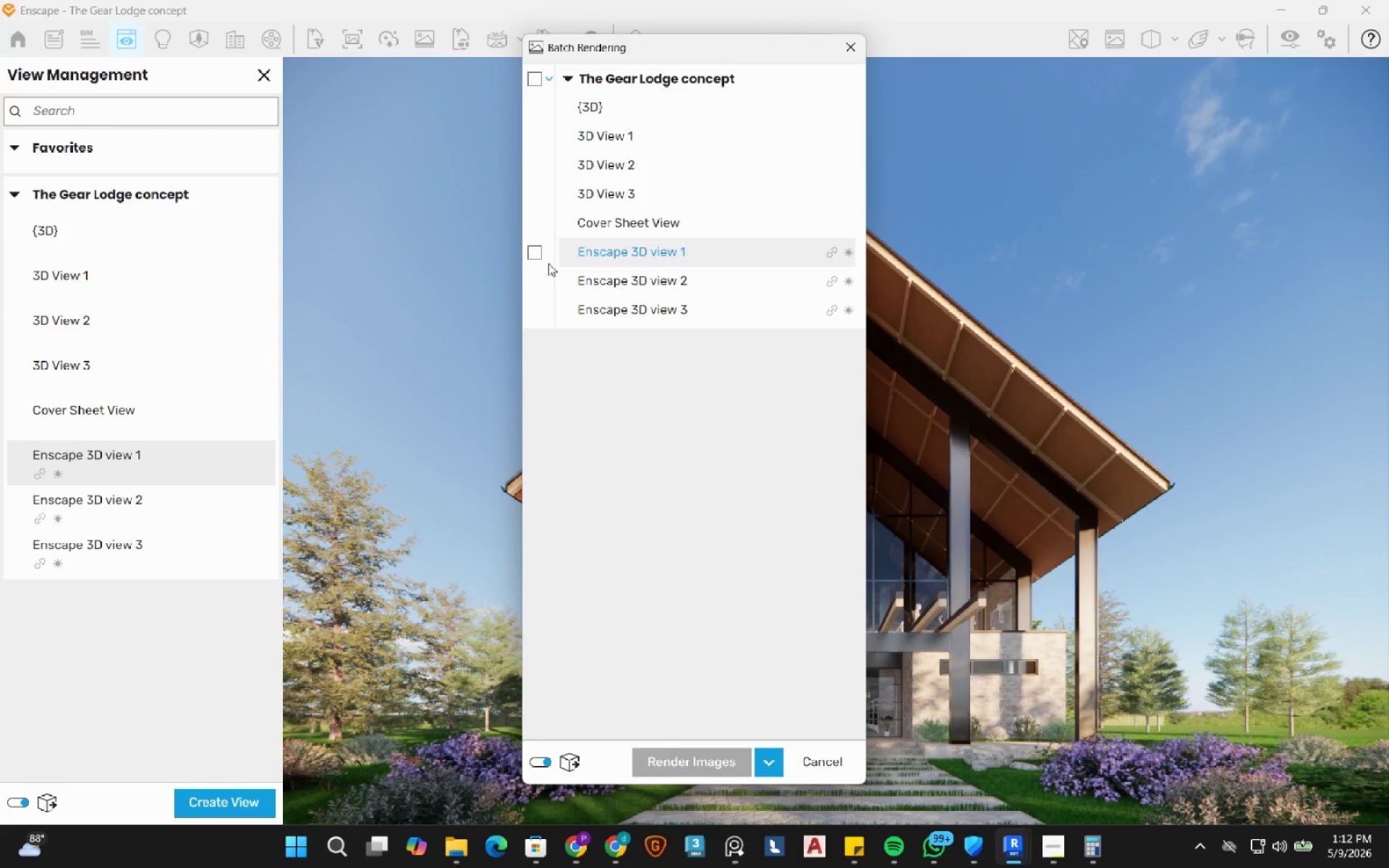 
left_click([538, 257])
 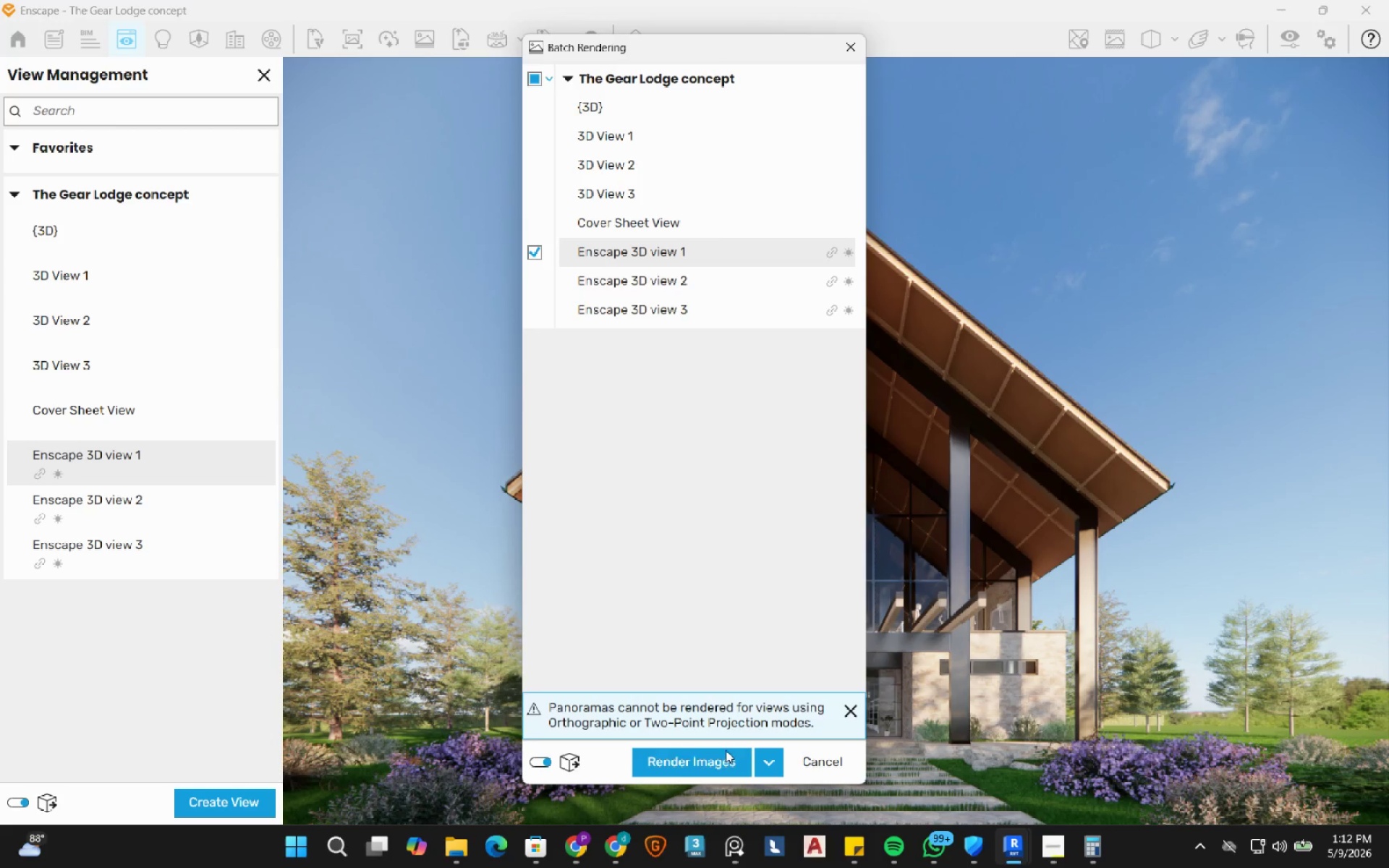 
left_click([717, 762])
 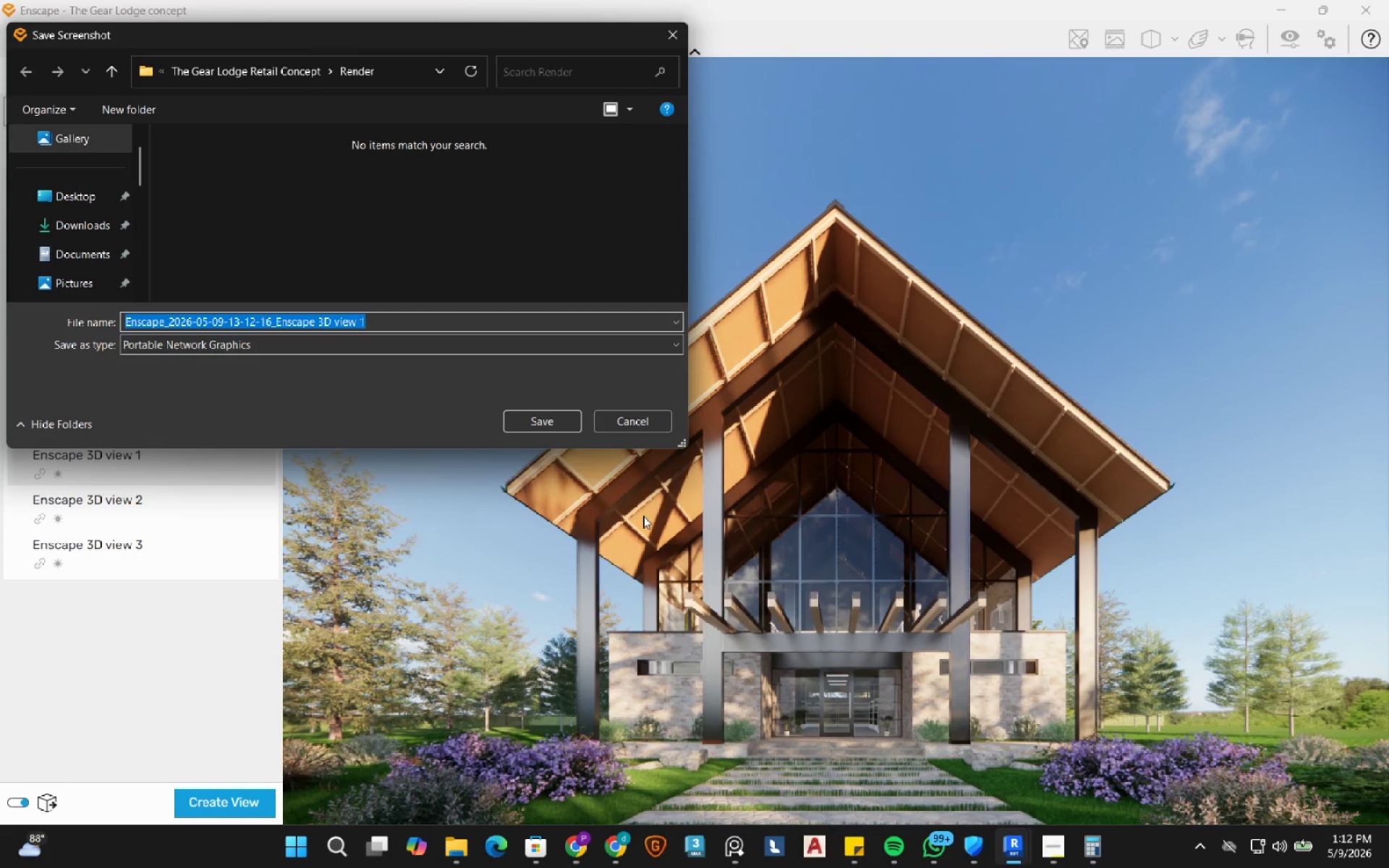 
left_click([548, 425])
 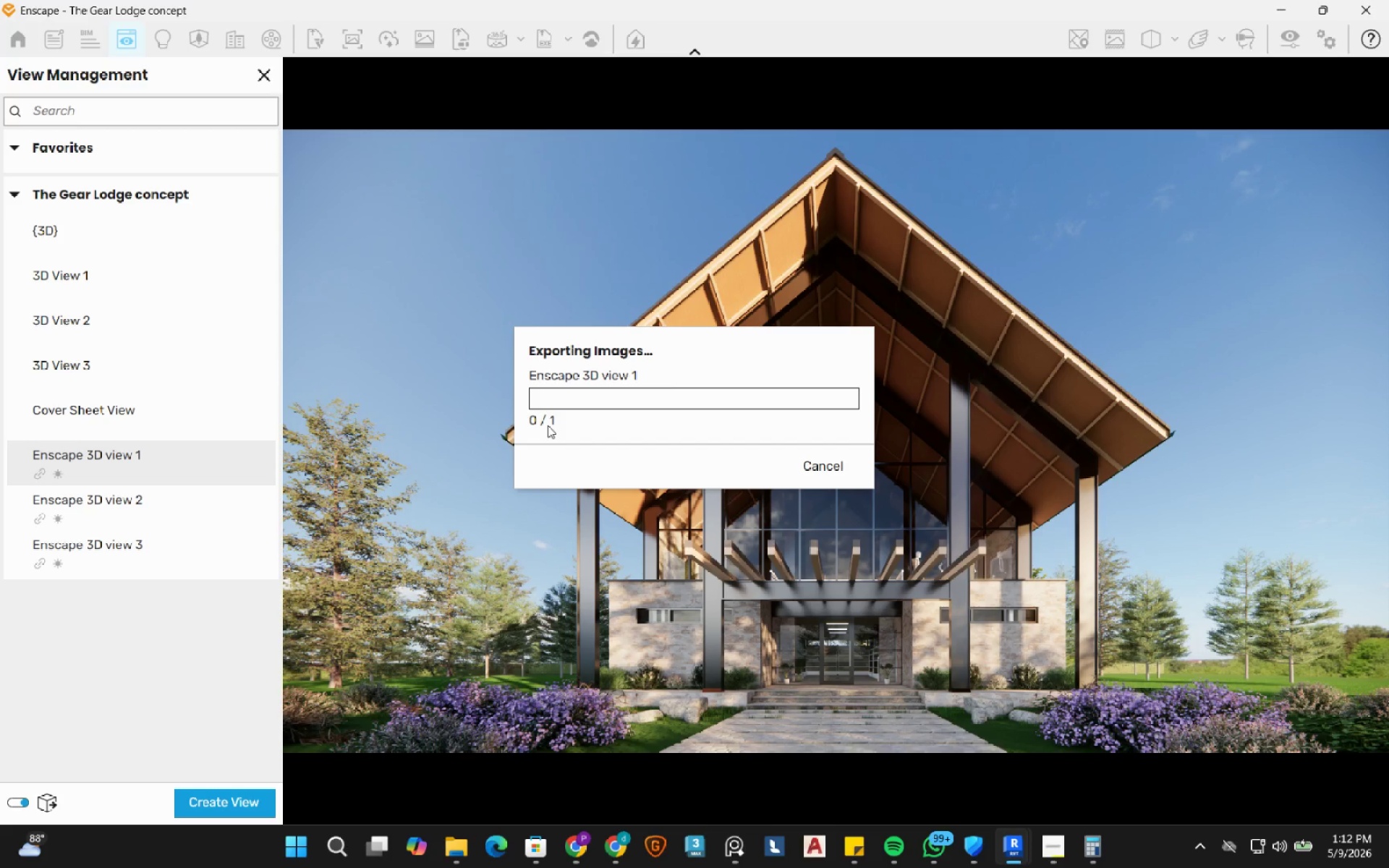 
wait(25.91)
 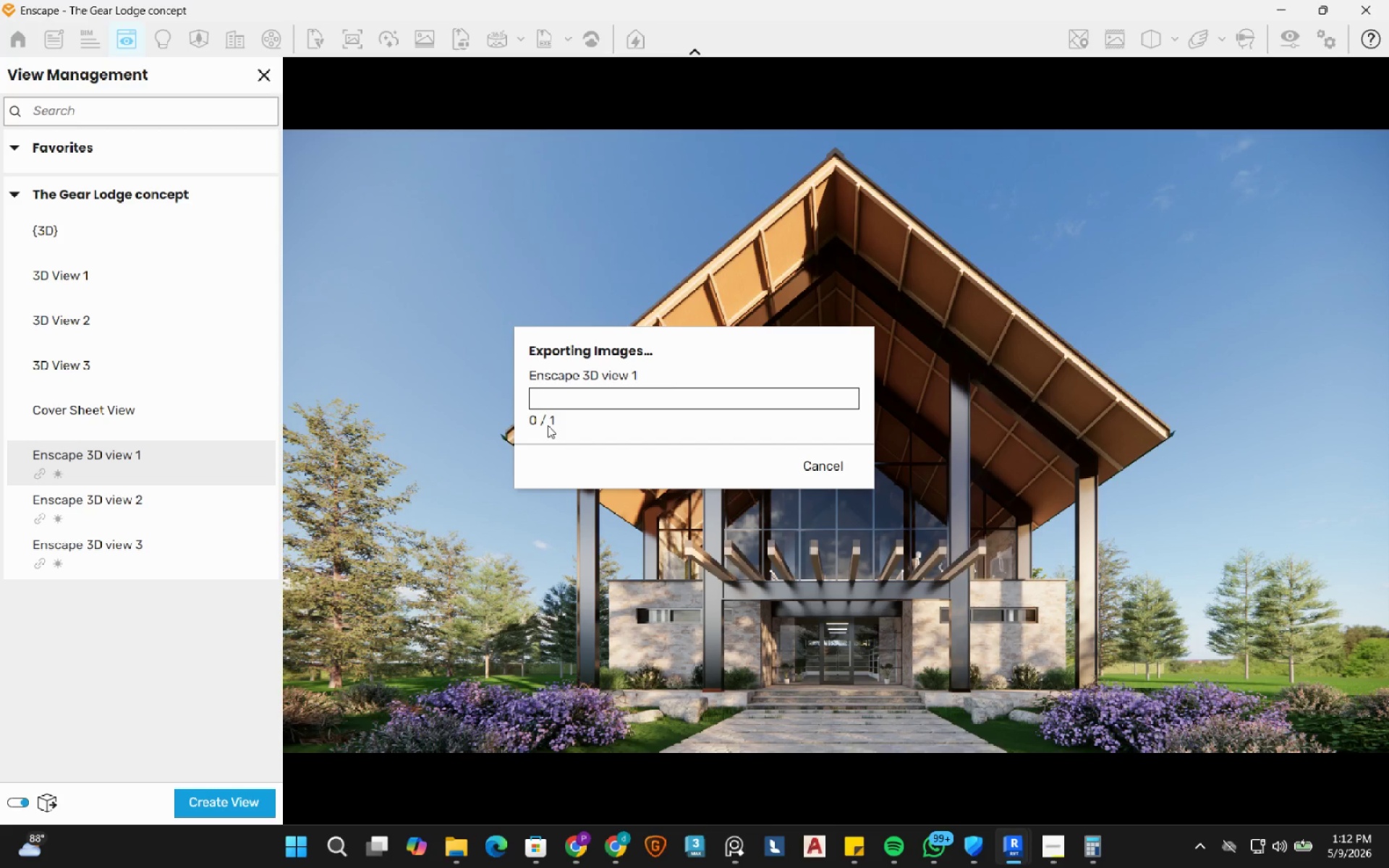 
left_click([659, 730])
 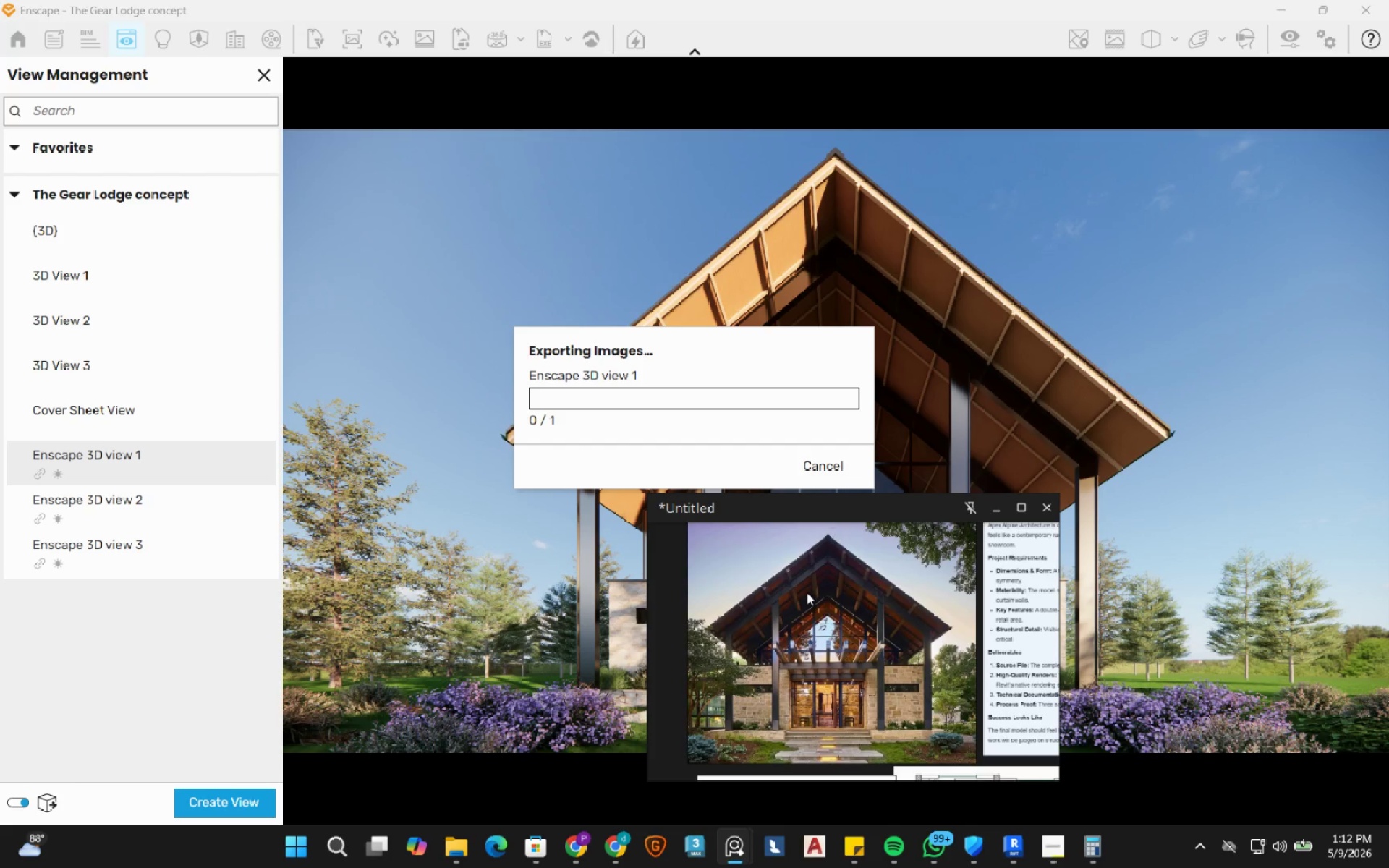 
scroll: coordinate [721, 557], scroll_direction: up, amount: 6.0
 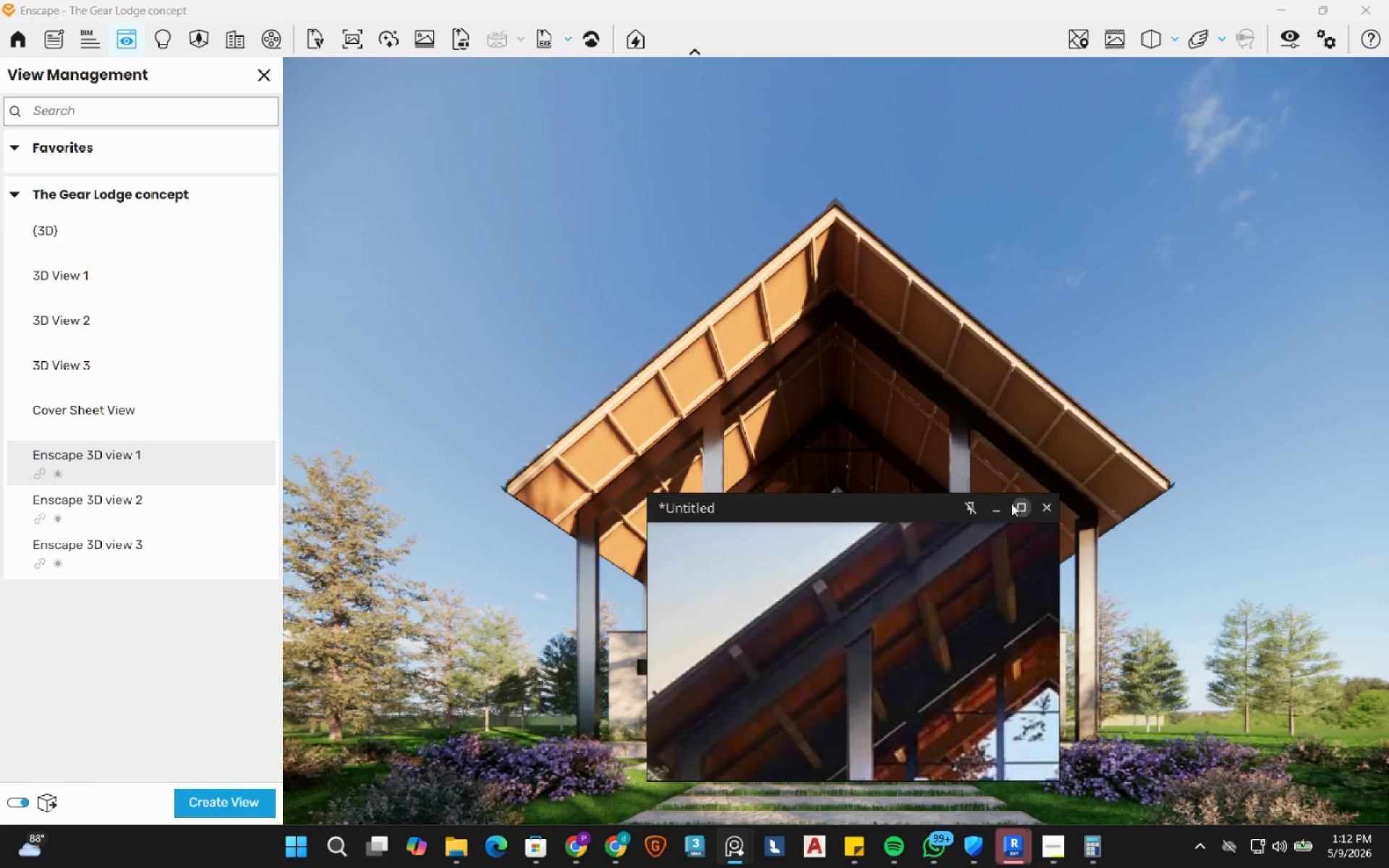 
left_click([998, 516])
 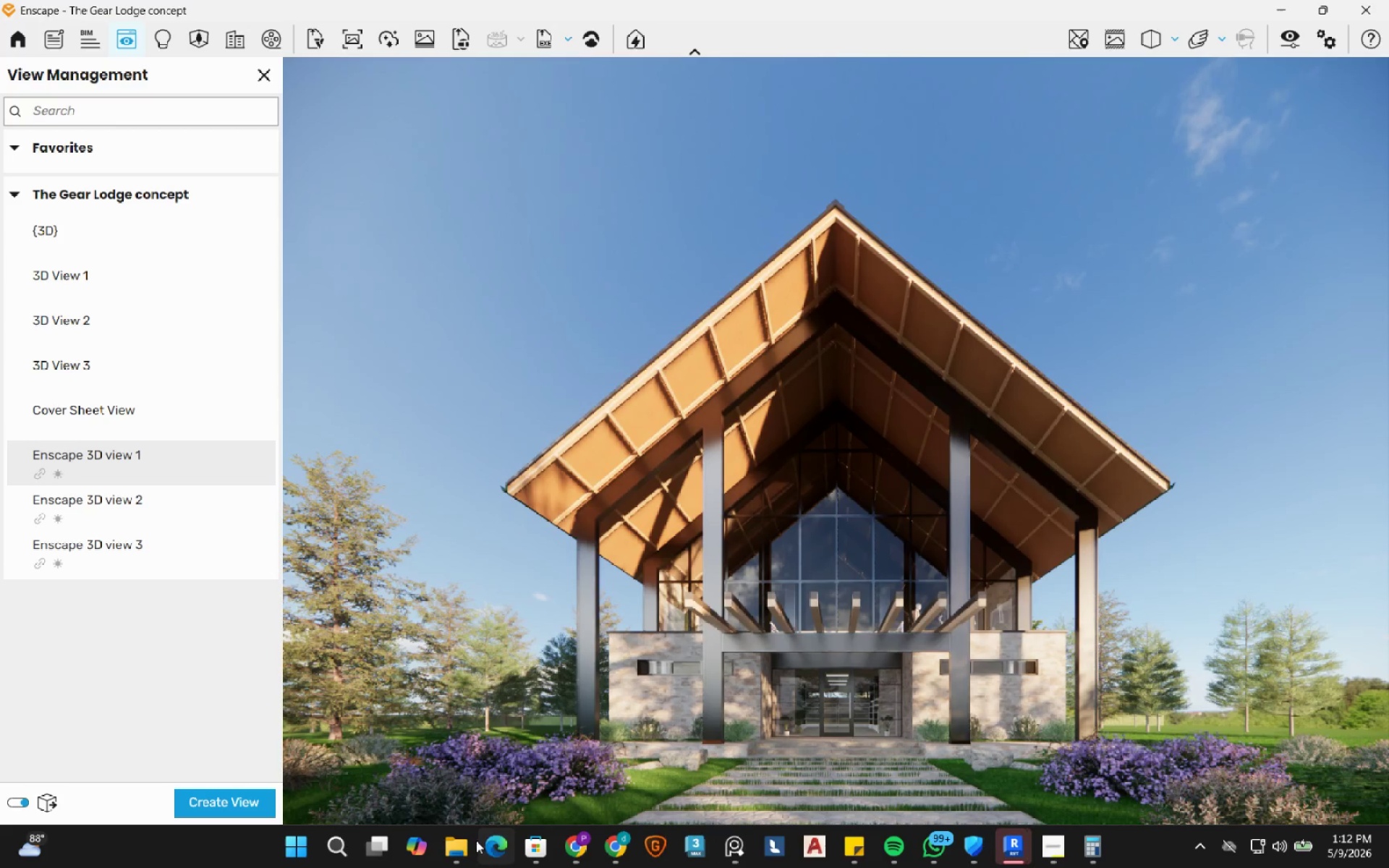 
left_click([464, 853])
 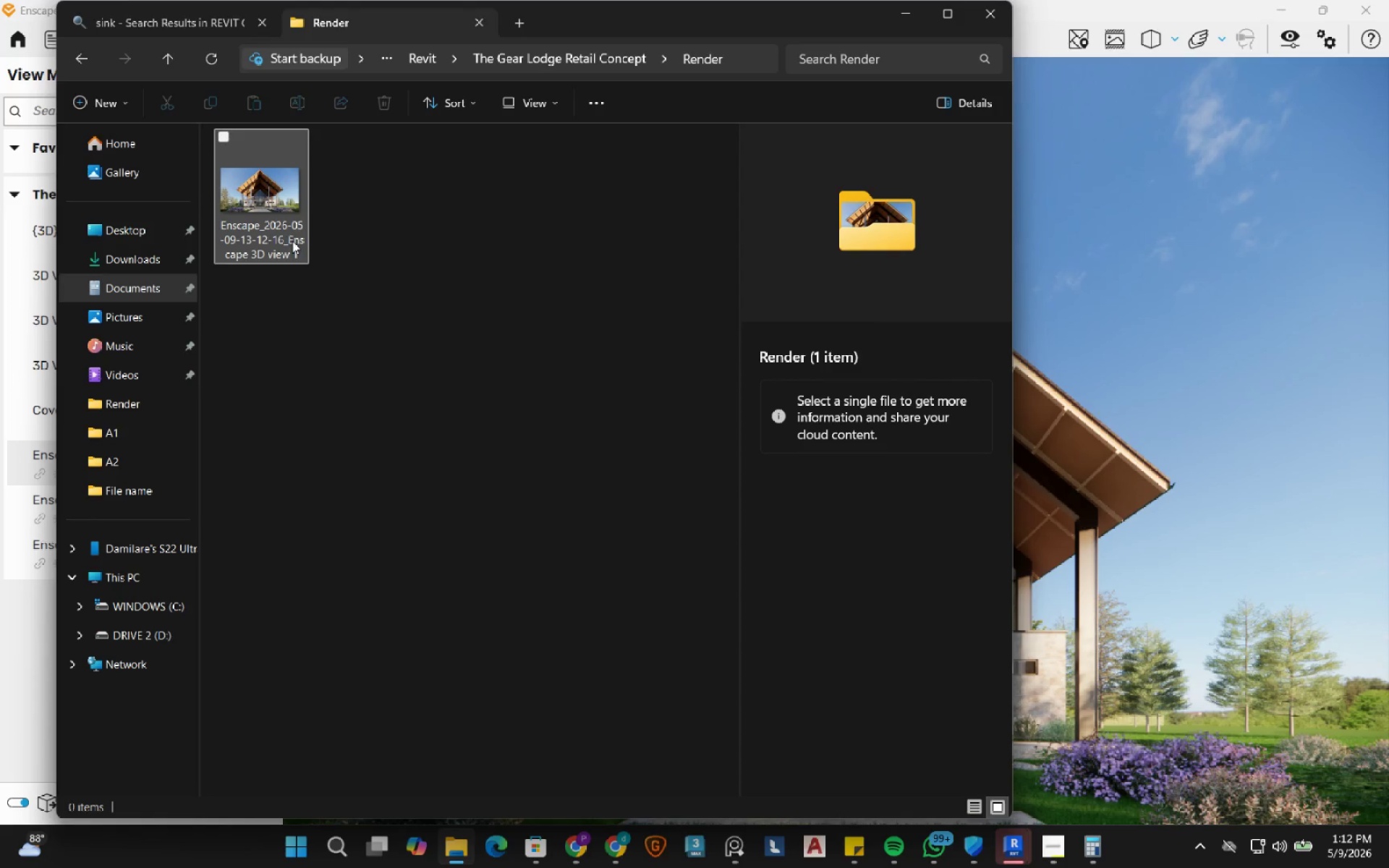 
double_click([284, 210])
 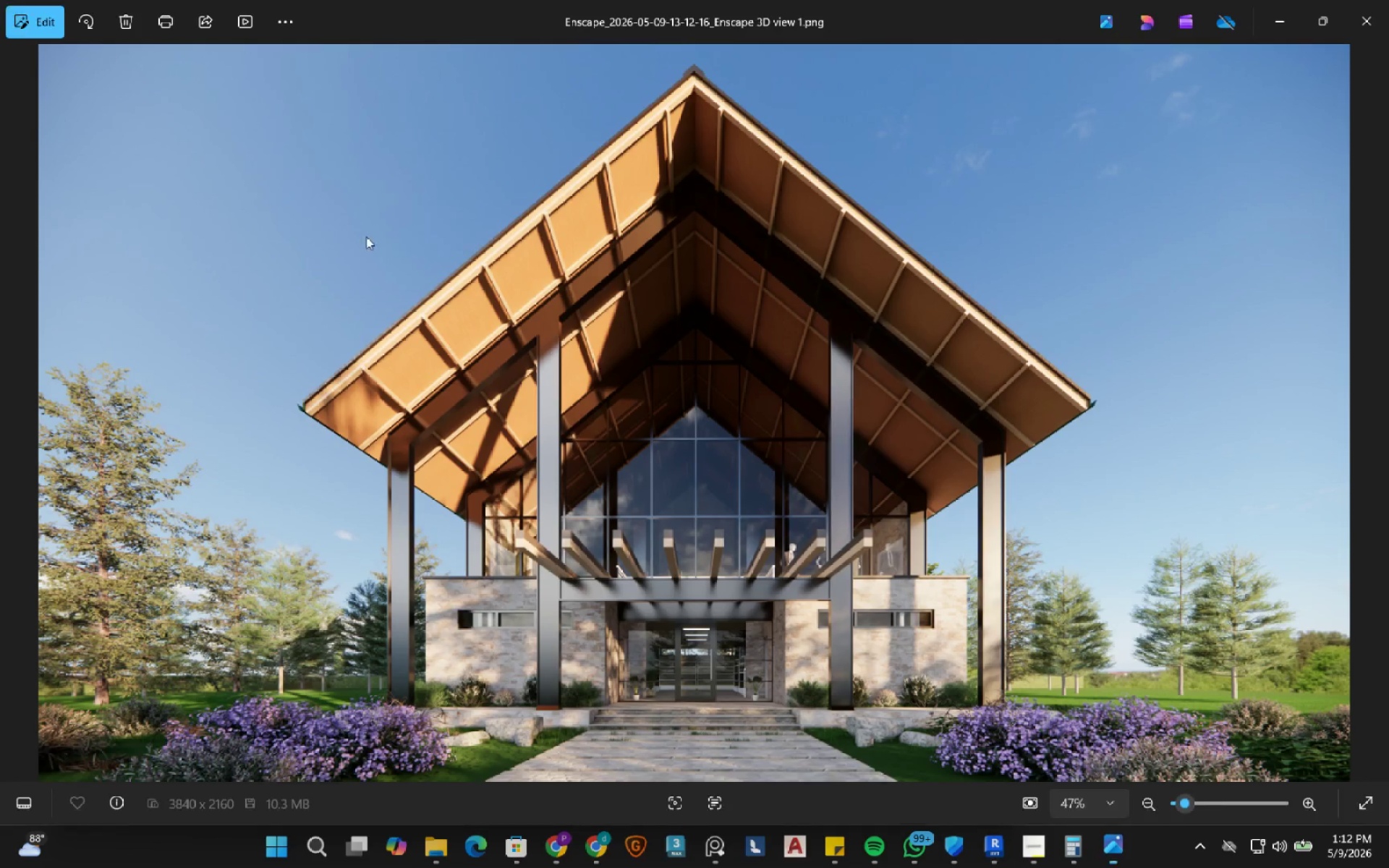 
scroll: coordinate [493, 280], scroll_direction: up, amount: 9.0
 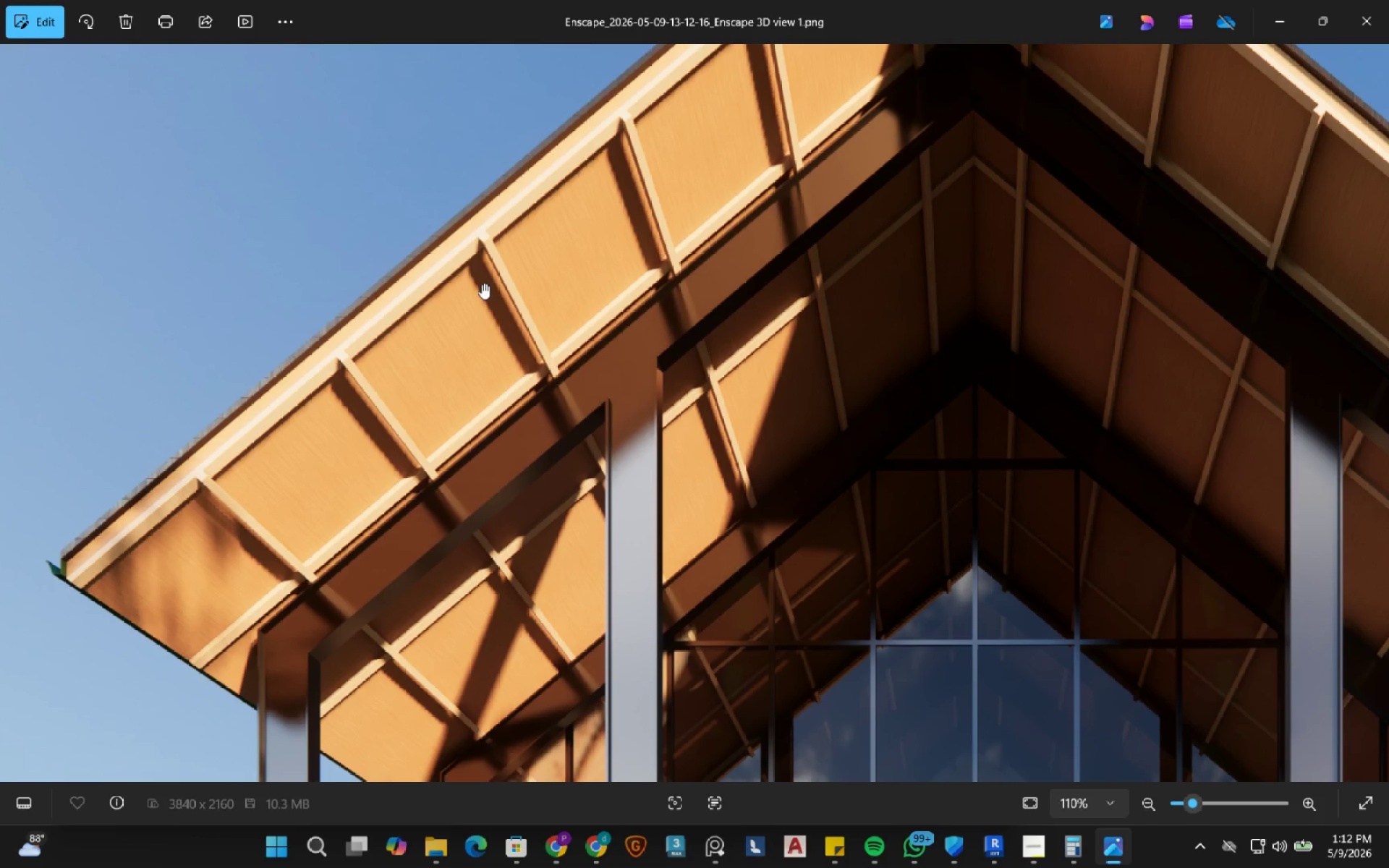 
wait(5.61)
 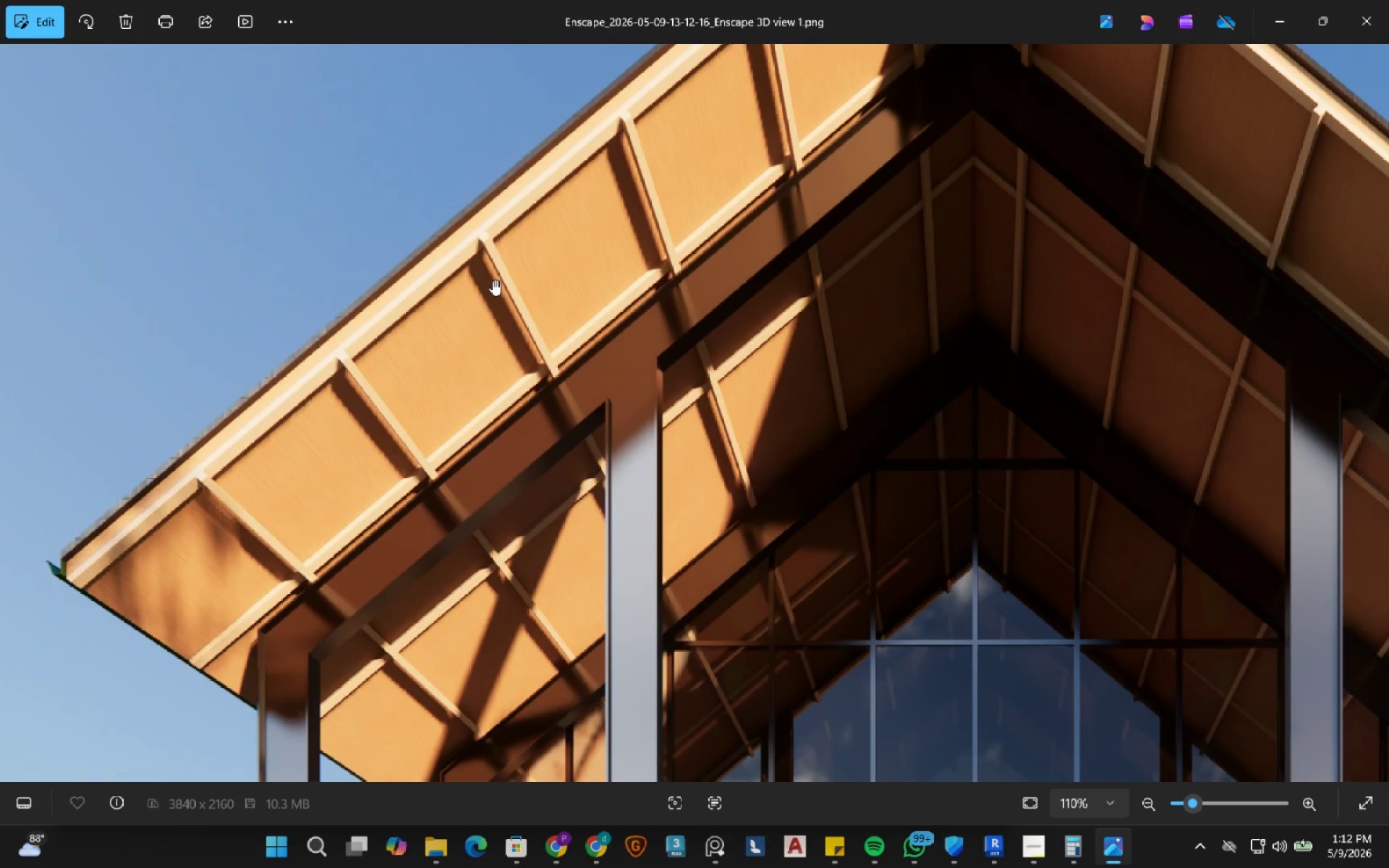 
left_click_drag(start_coordinate=[788, 219], to_coordinate=[618, 329])
 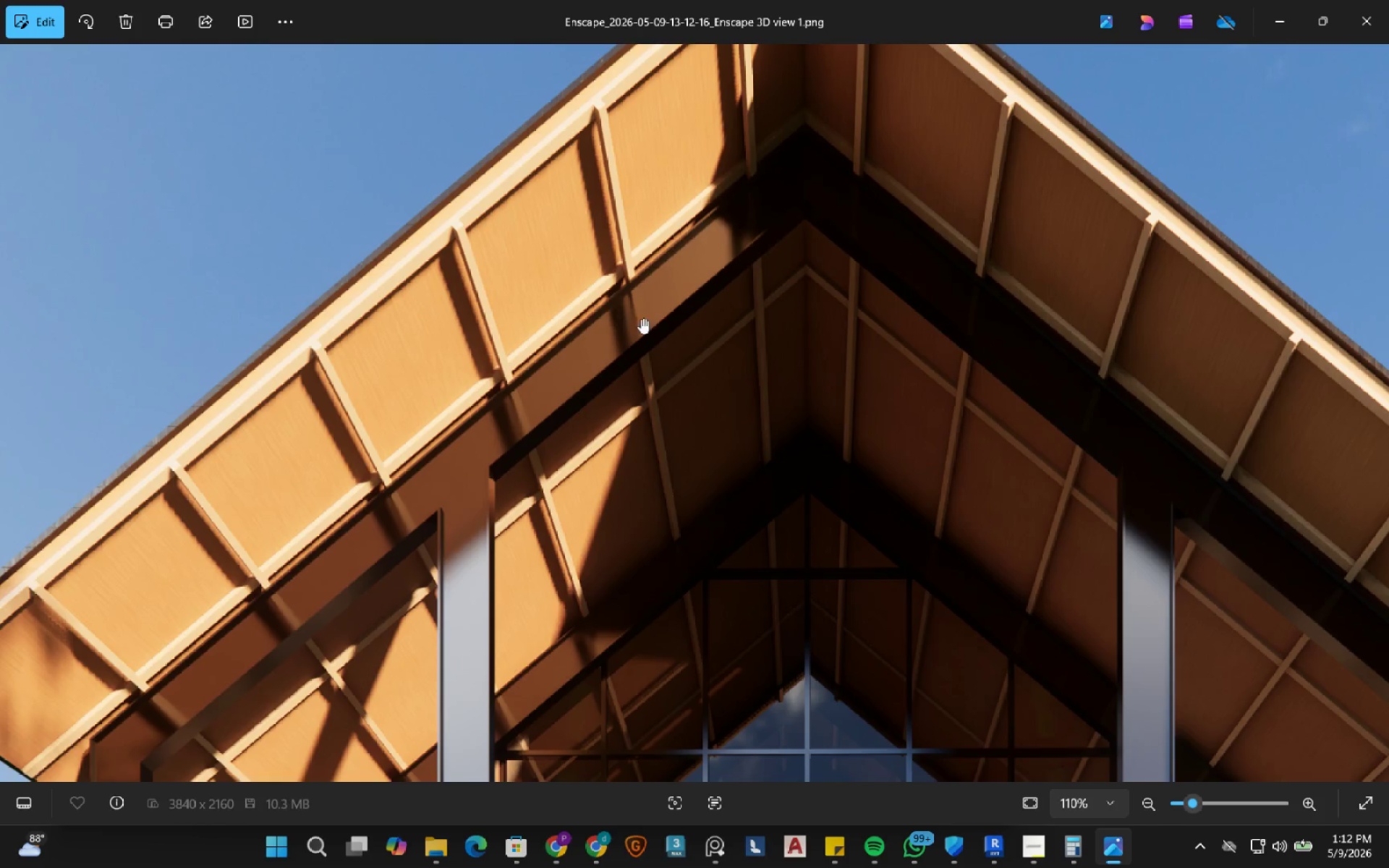 
left_click_drag(start_coordinate=[1108, 576], to_coordinate=[978, 317])
 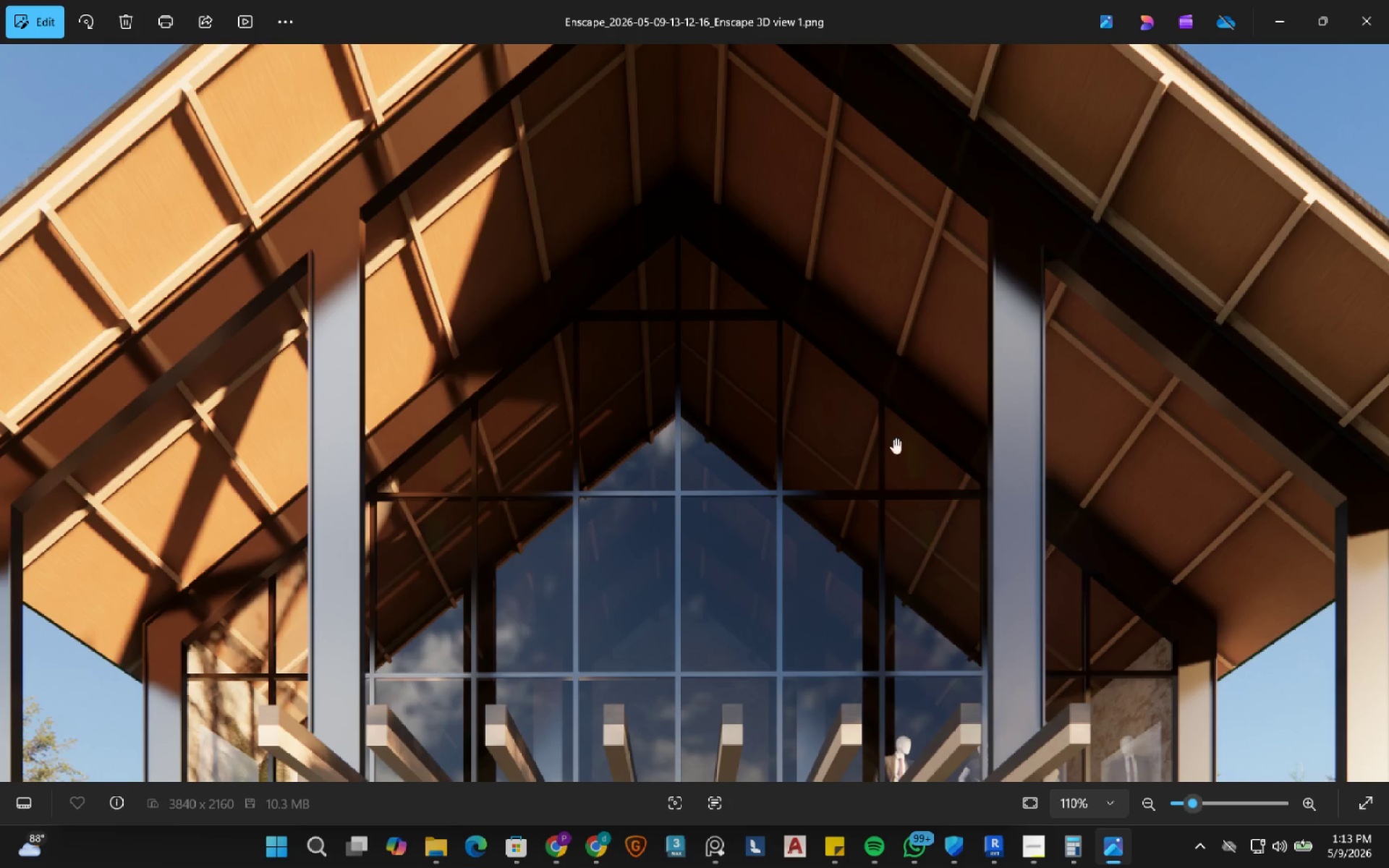 
left_click_drag(start_coordinate=[788, 558], to_coordinate=[831, 372])
 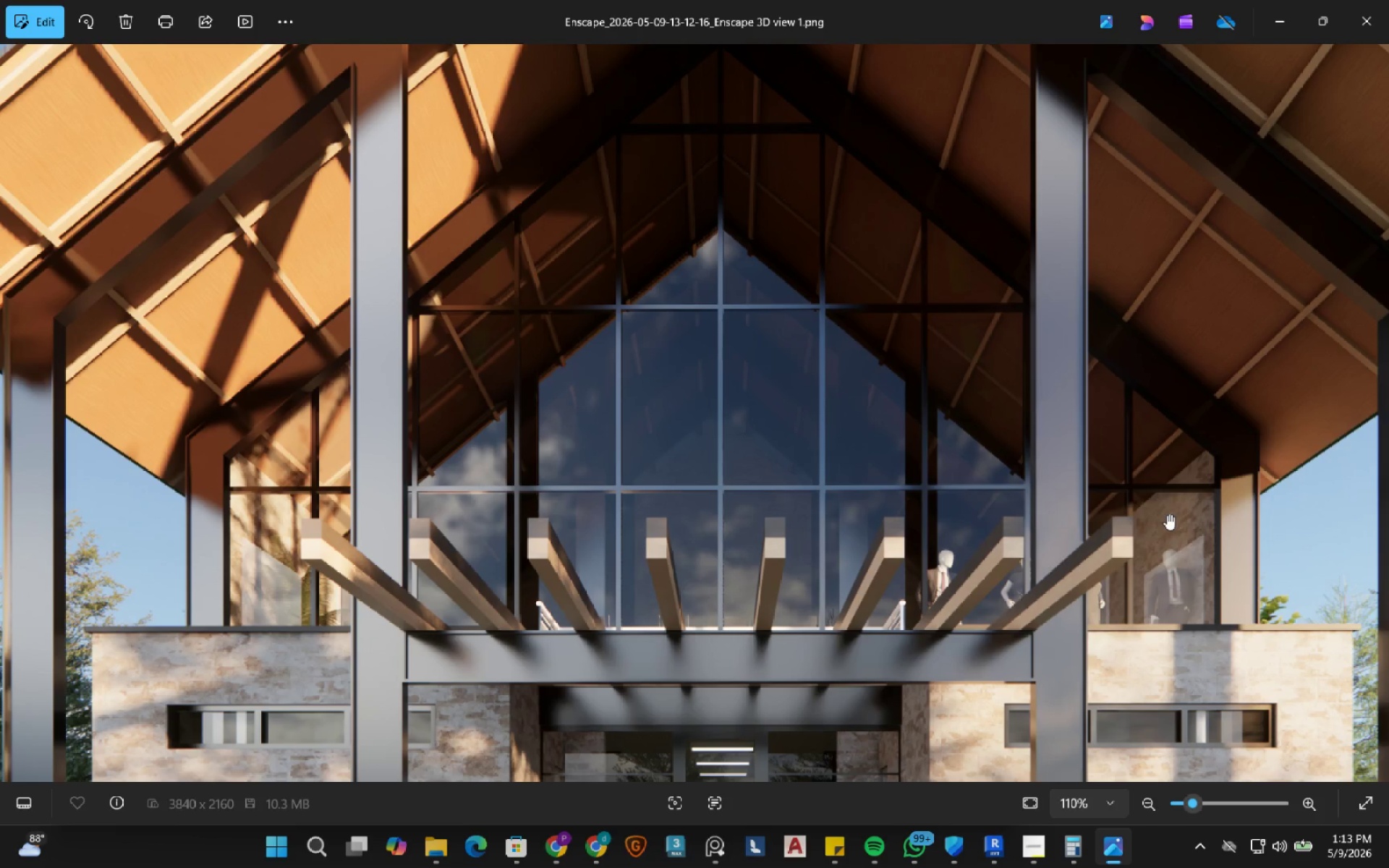 
wait(6.2)
 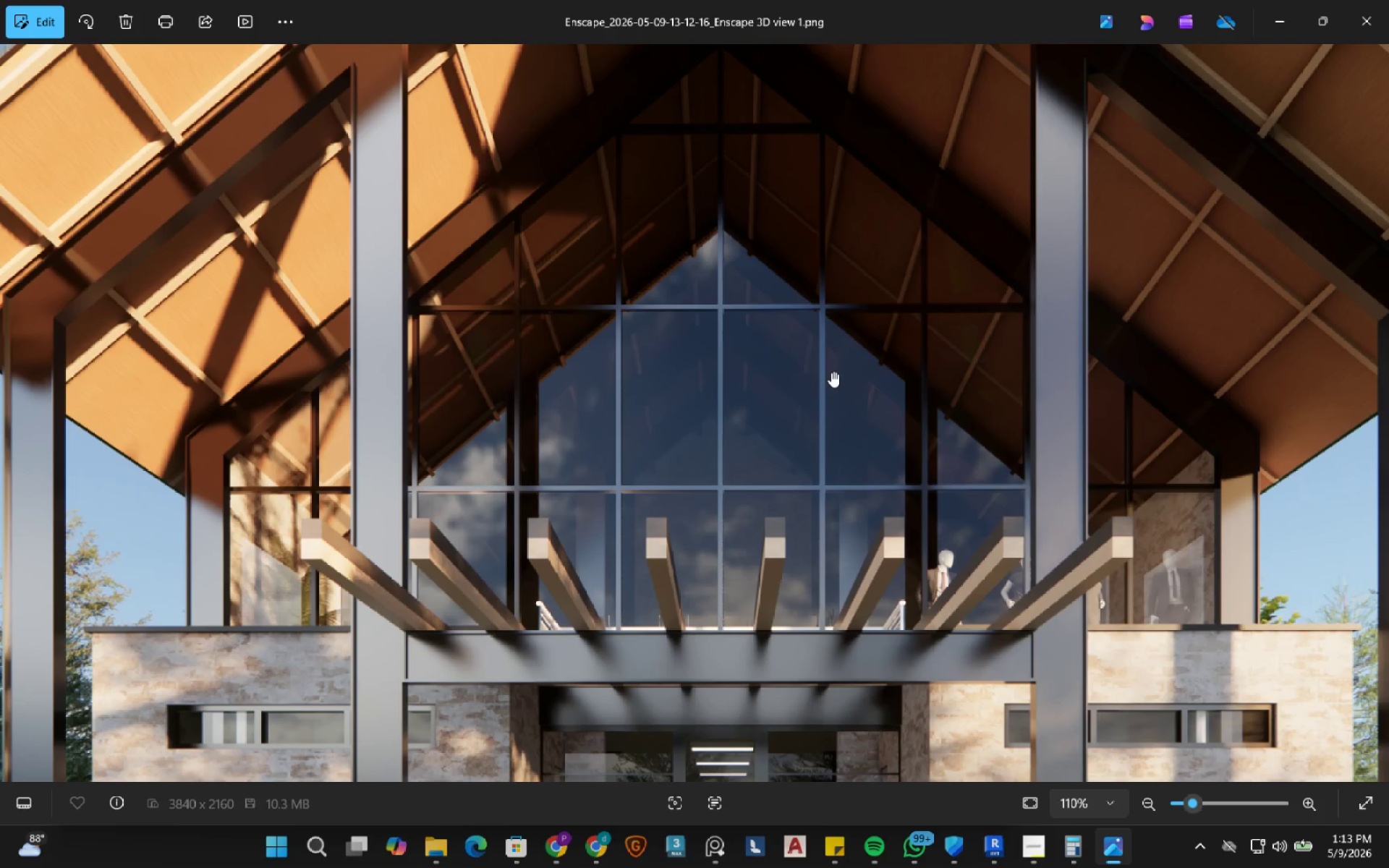 
left_click_drag(start_coordinate=[1168, 534], to_coordinate=[1102, 417])
 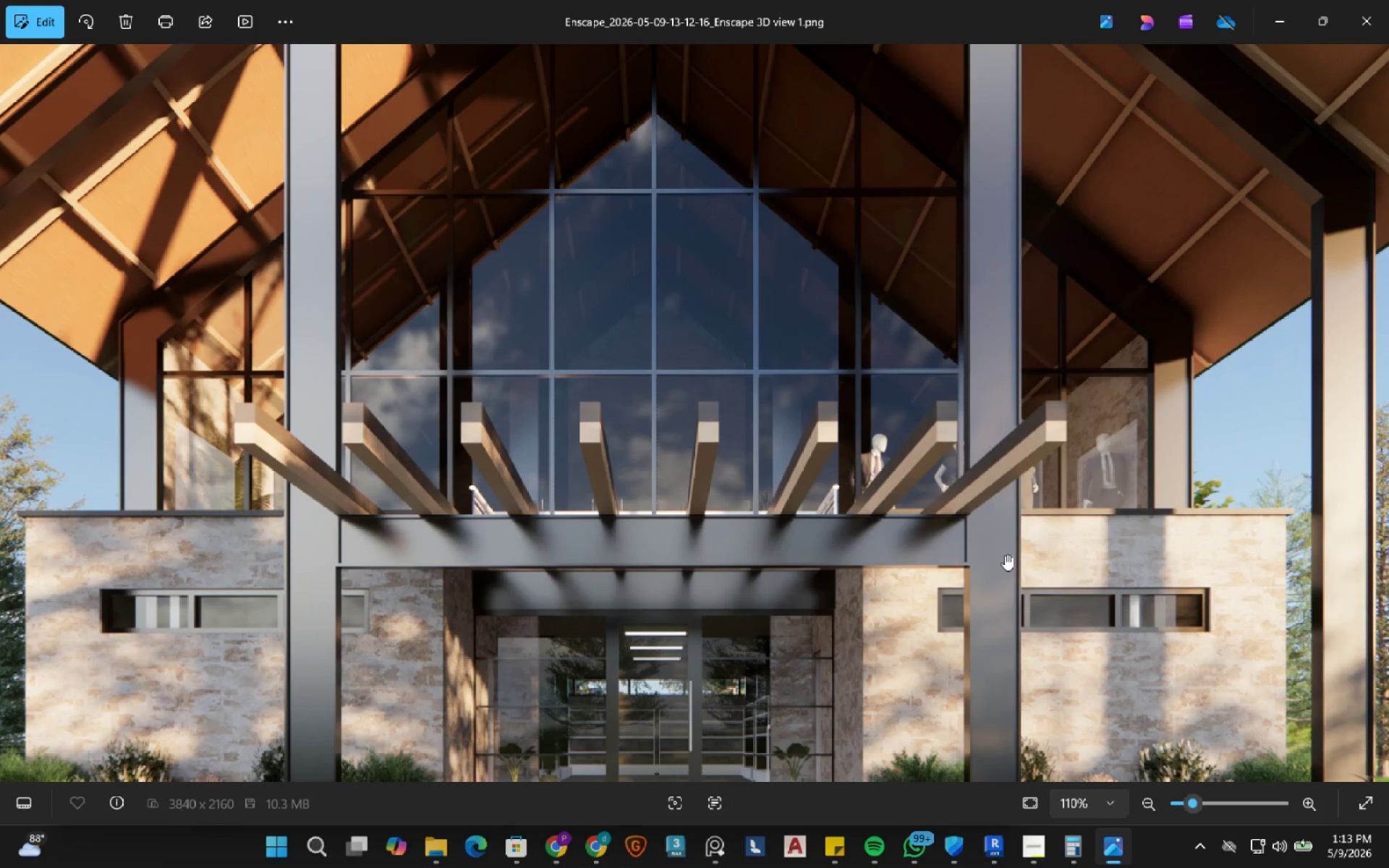 
left_click_drag(start_coordinate=[1002, 571], to_coordinate=[1005, 386])
 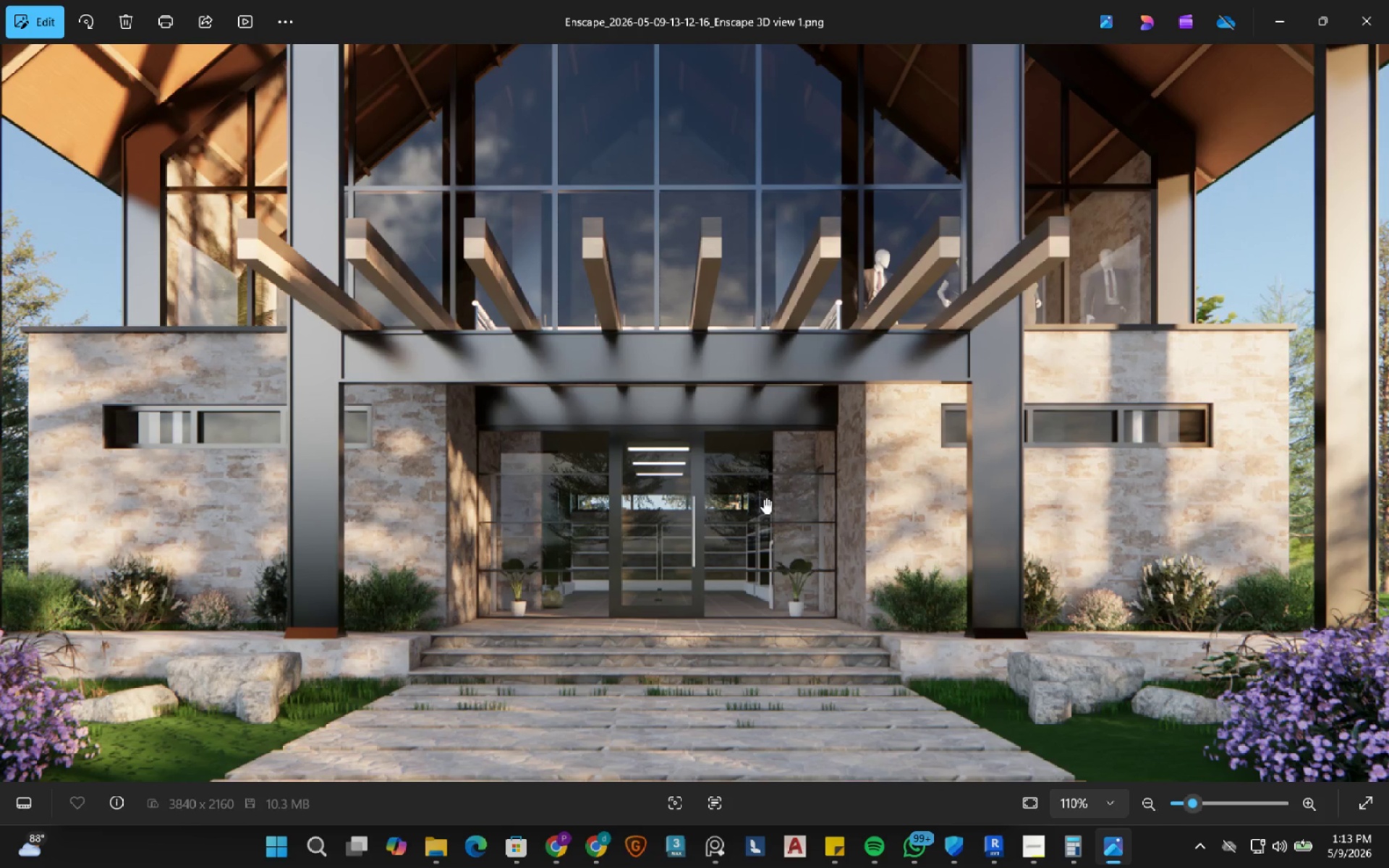 
scroll: coordinate [661, 595], scroll_direction: up, amount: 14.0
 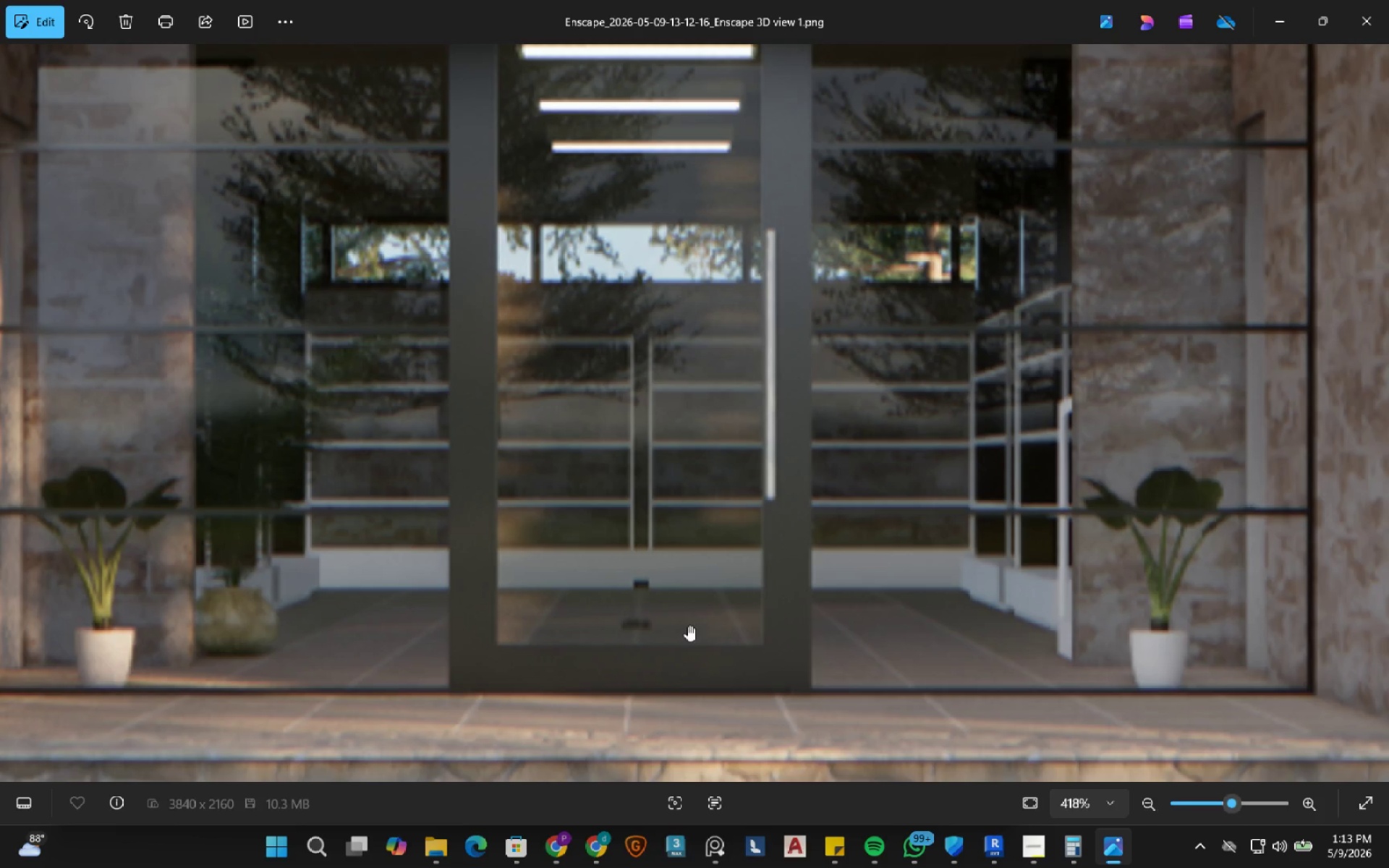 
left_click_drag(start_coordinate=[726, 524], to_coordinate=[703, 545])
 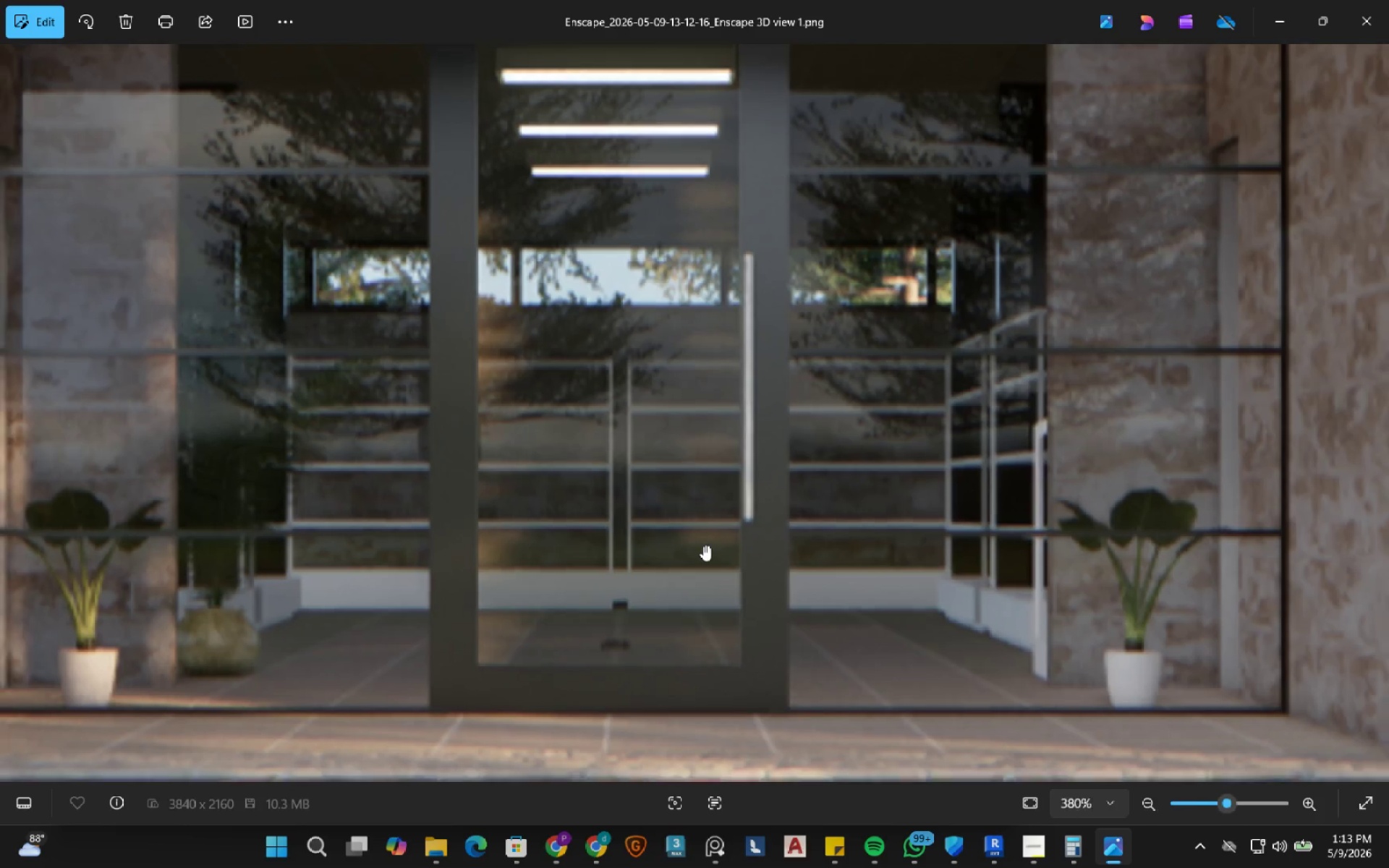 
scroll: coordinate [702, 546], scroll_direction: down, amount: 15.0
 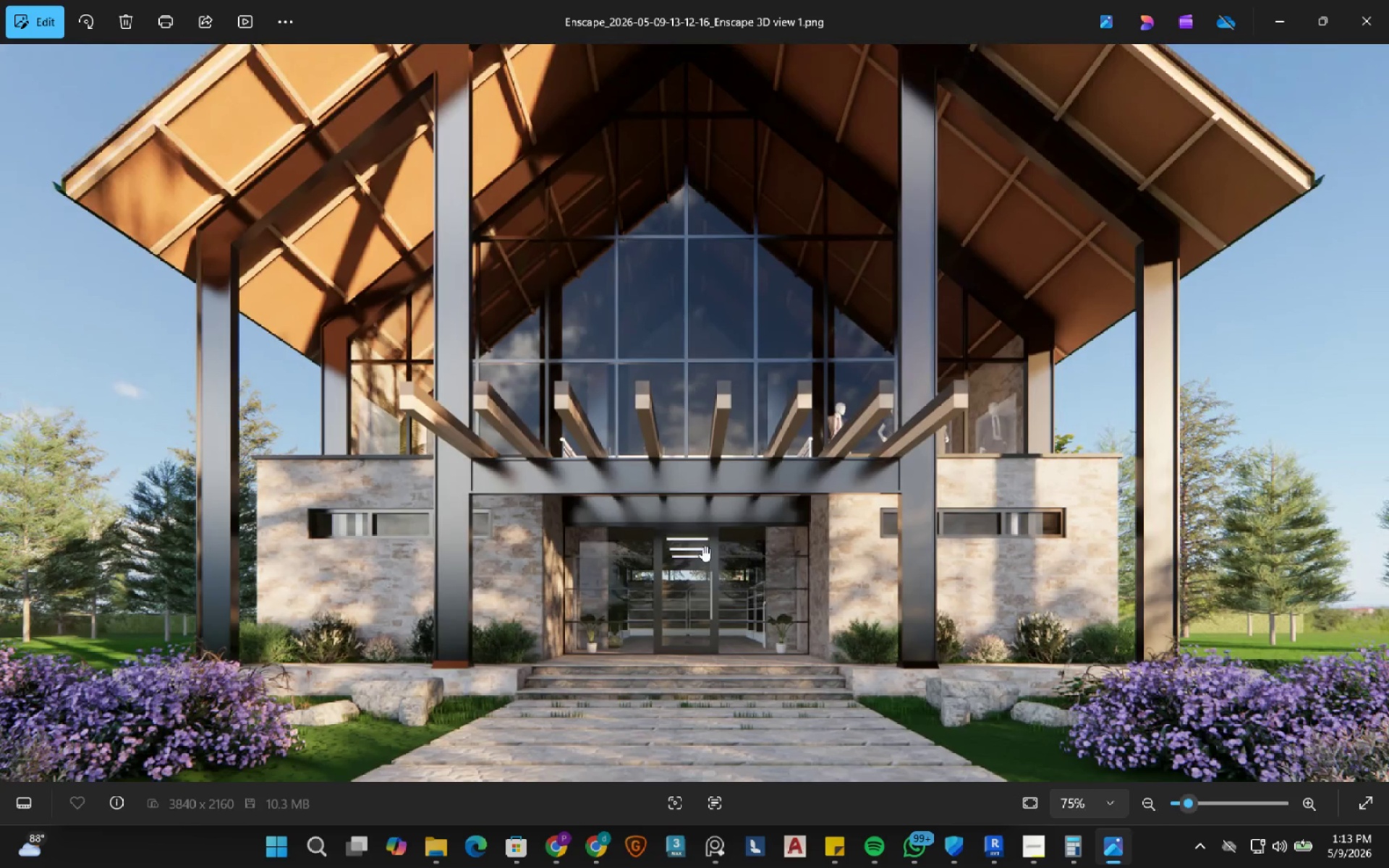 
left_click_drag(start_coordinate=[672, 668], to_coordinate=[710, 528])
 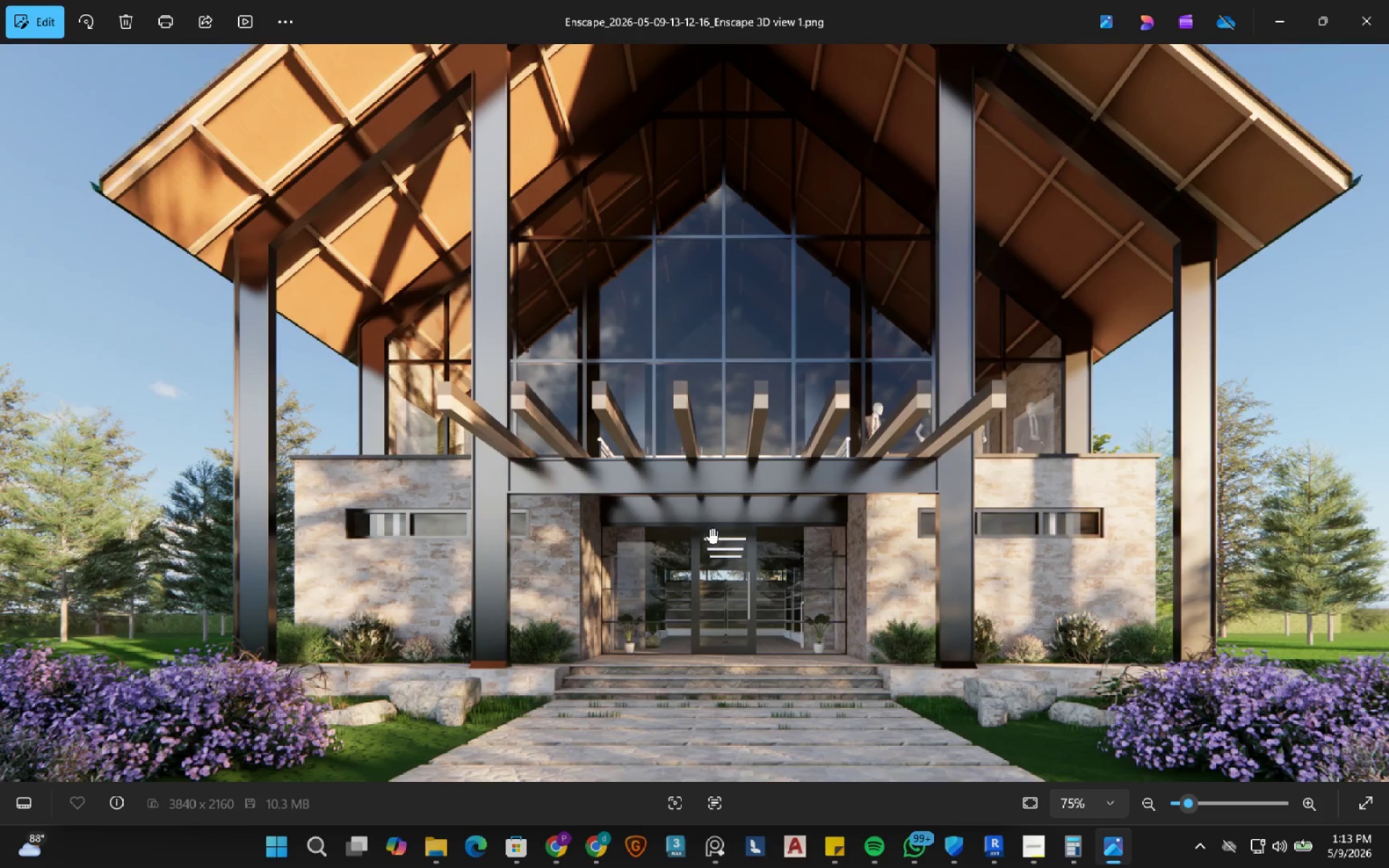 
scroll: coordinate [710, 528], scroll_direction: down, amount: 4.0
 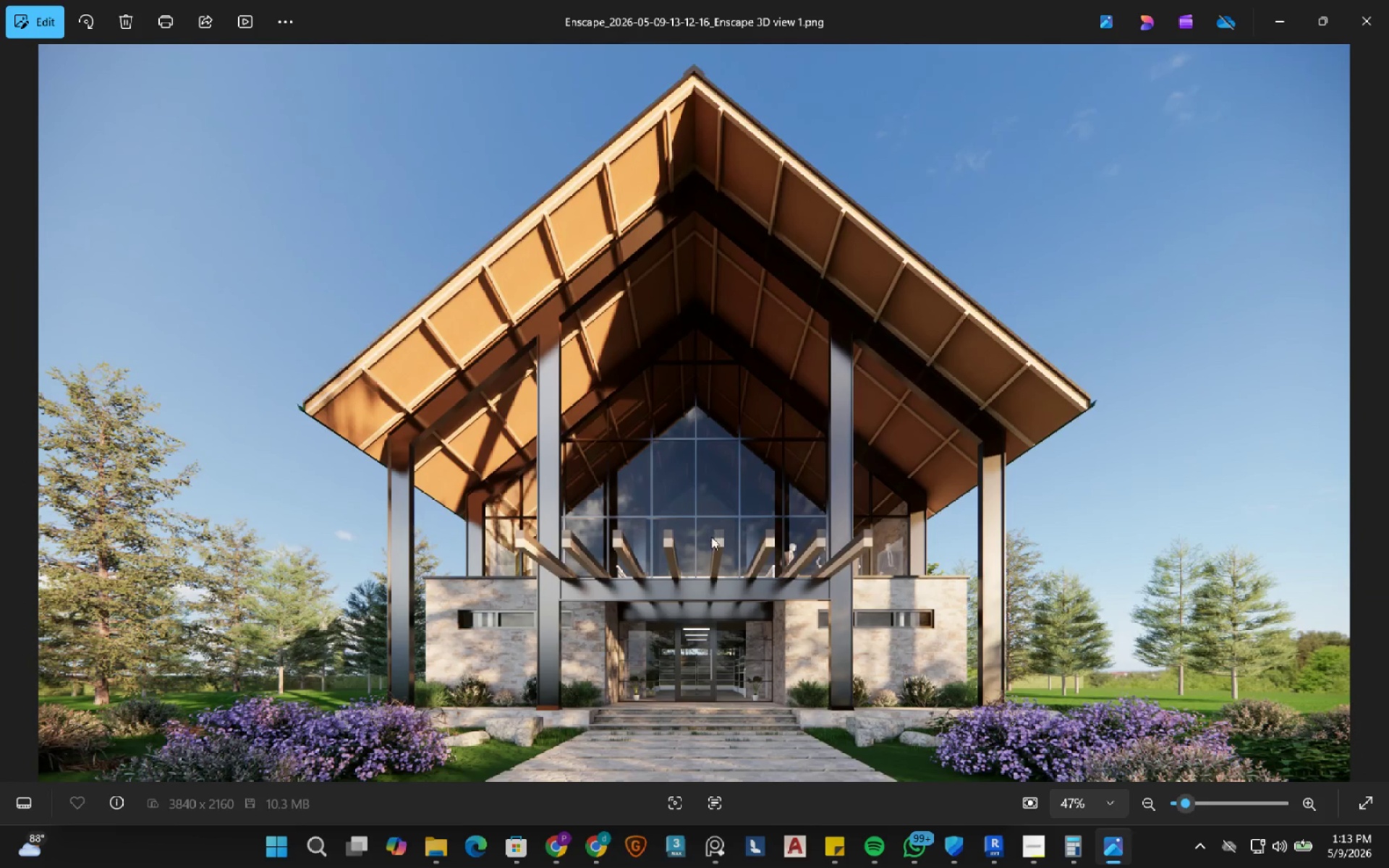 
scroll: coordinate [676, 660], scroll_direction: up, amount: 2.0
 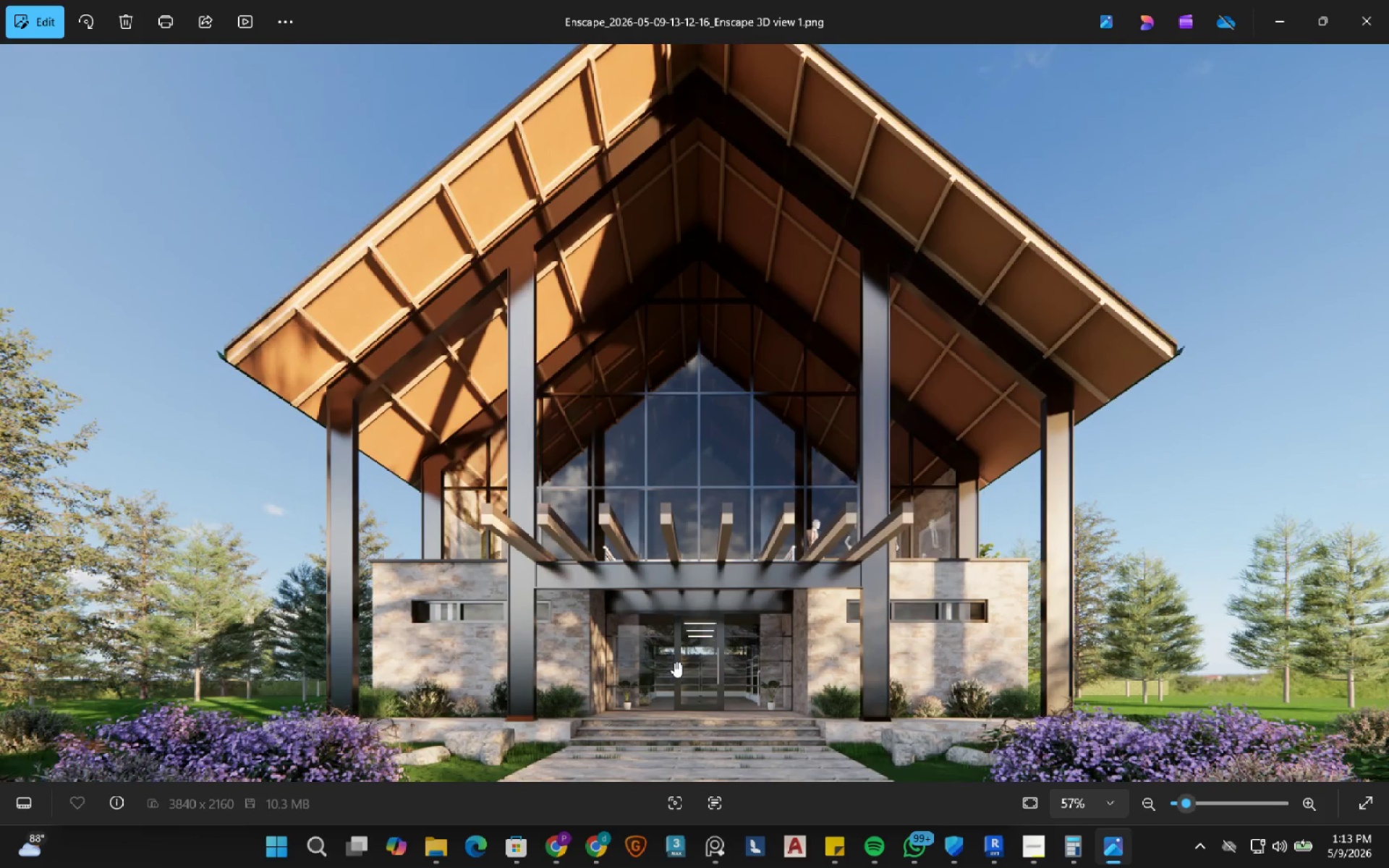 
scroll: coordinate [674, 662], scroll_direction: down, amount: 2.0
 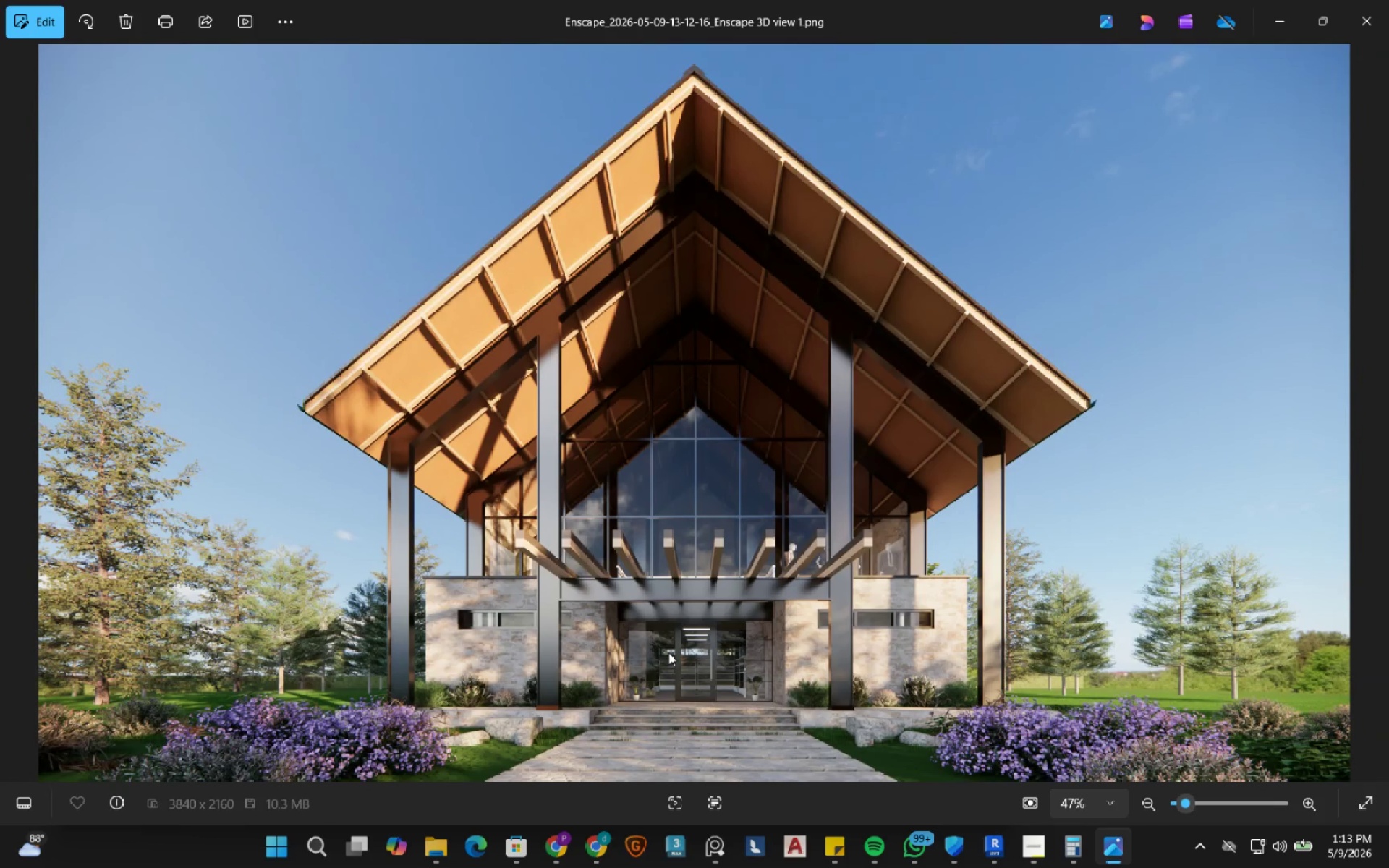 
left_click_drag(start_coordinate=[977, 670], to_coordinate=[700, 645])
 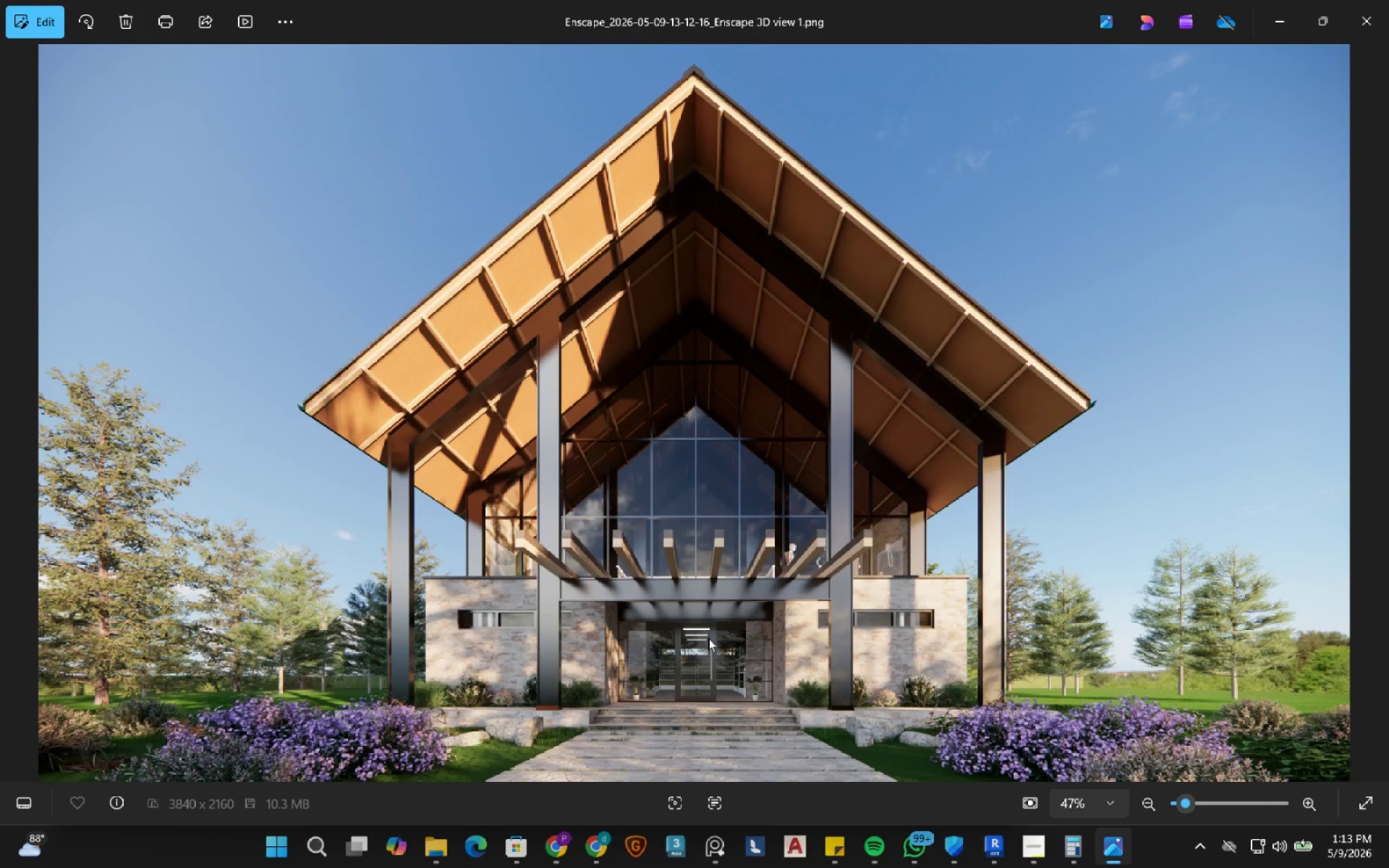 
scroll: coordinate [708, 638], scroll_direction: down, amount: 3.0
 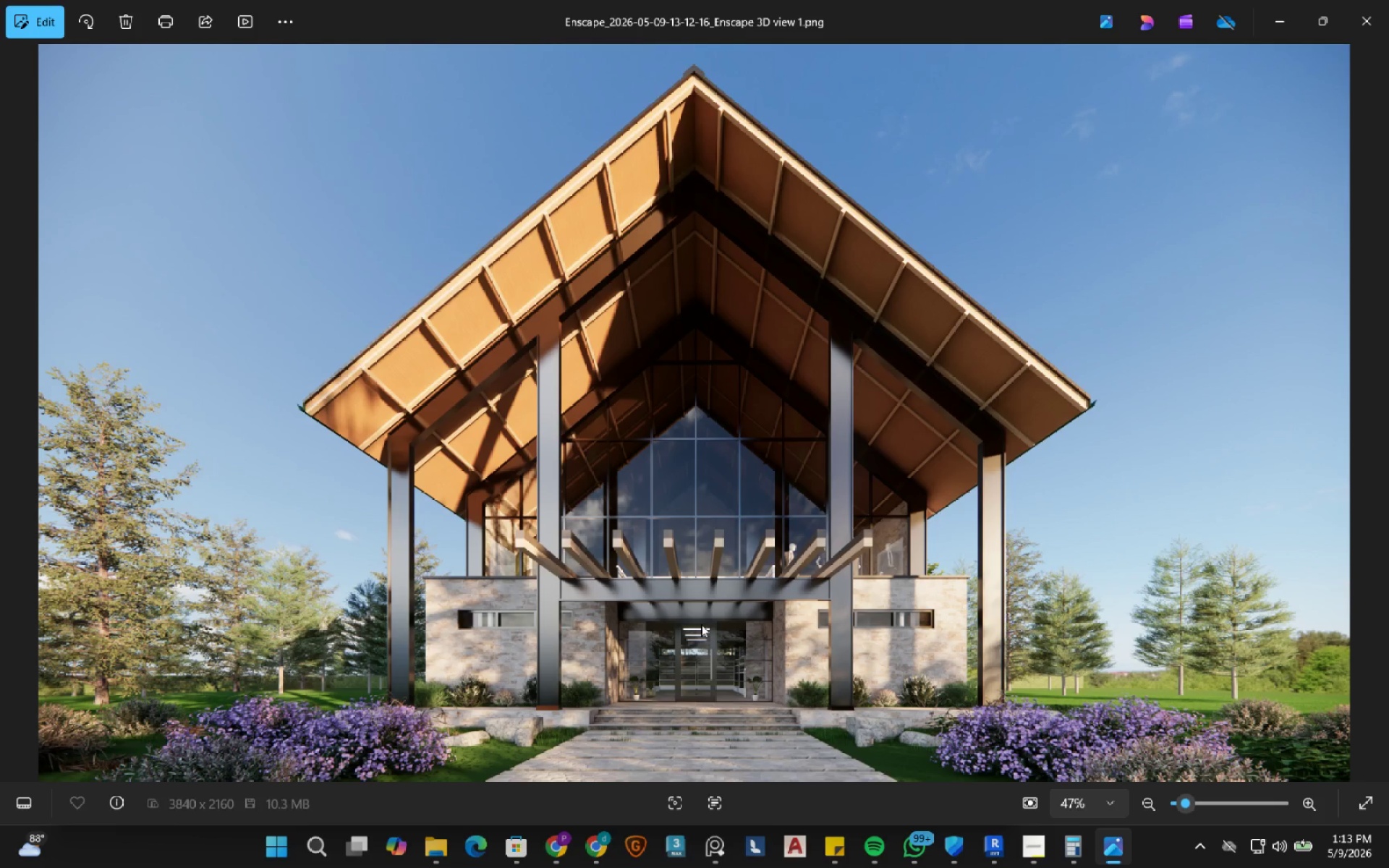 
left_click([1284, 13])
 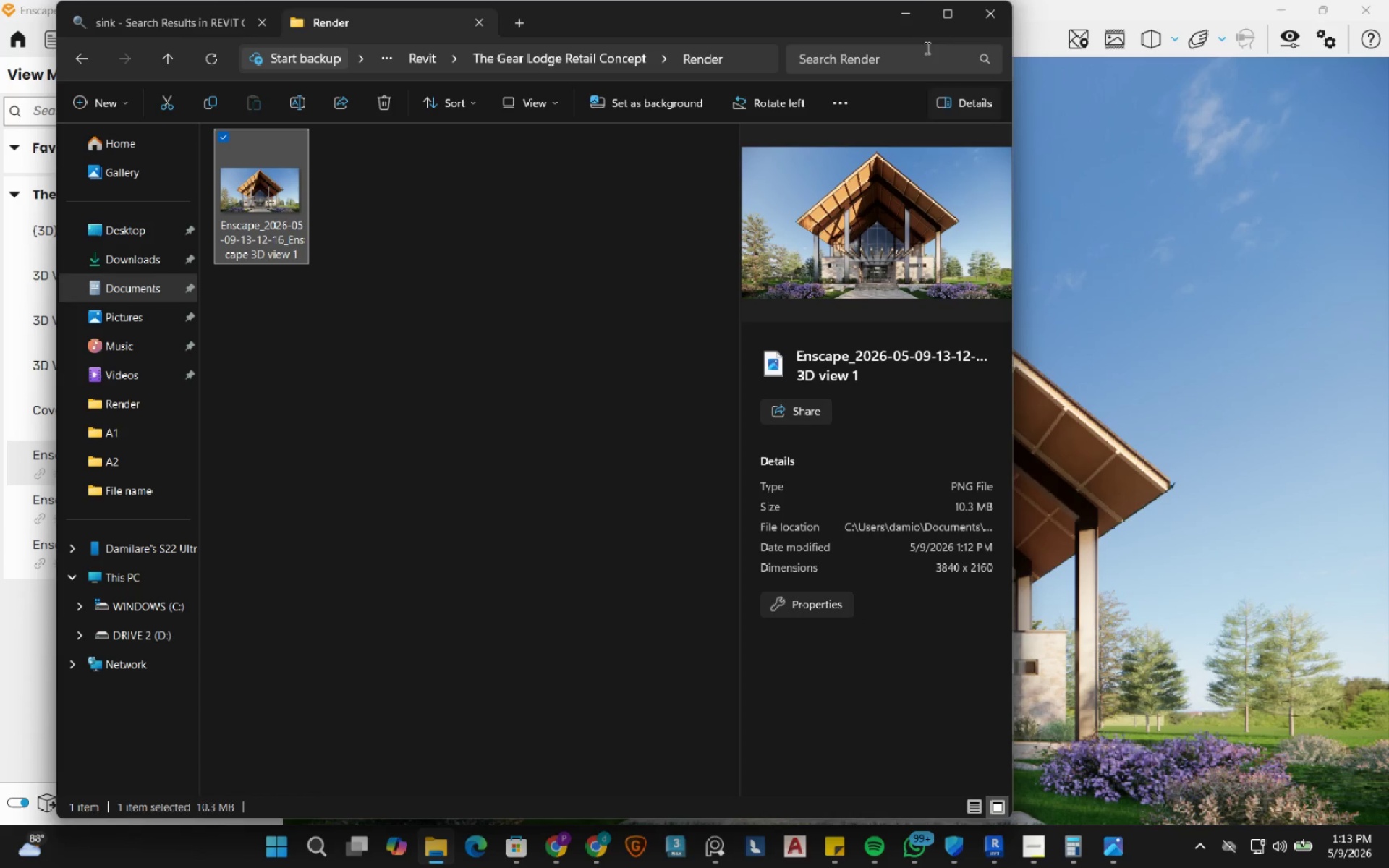 
left_click([905, 16])
 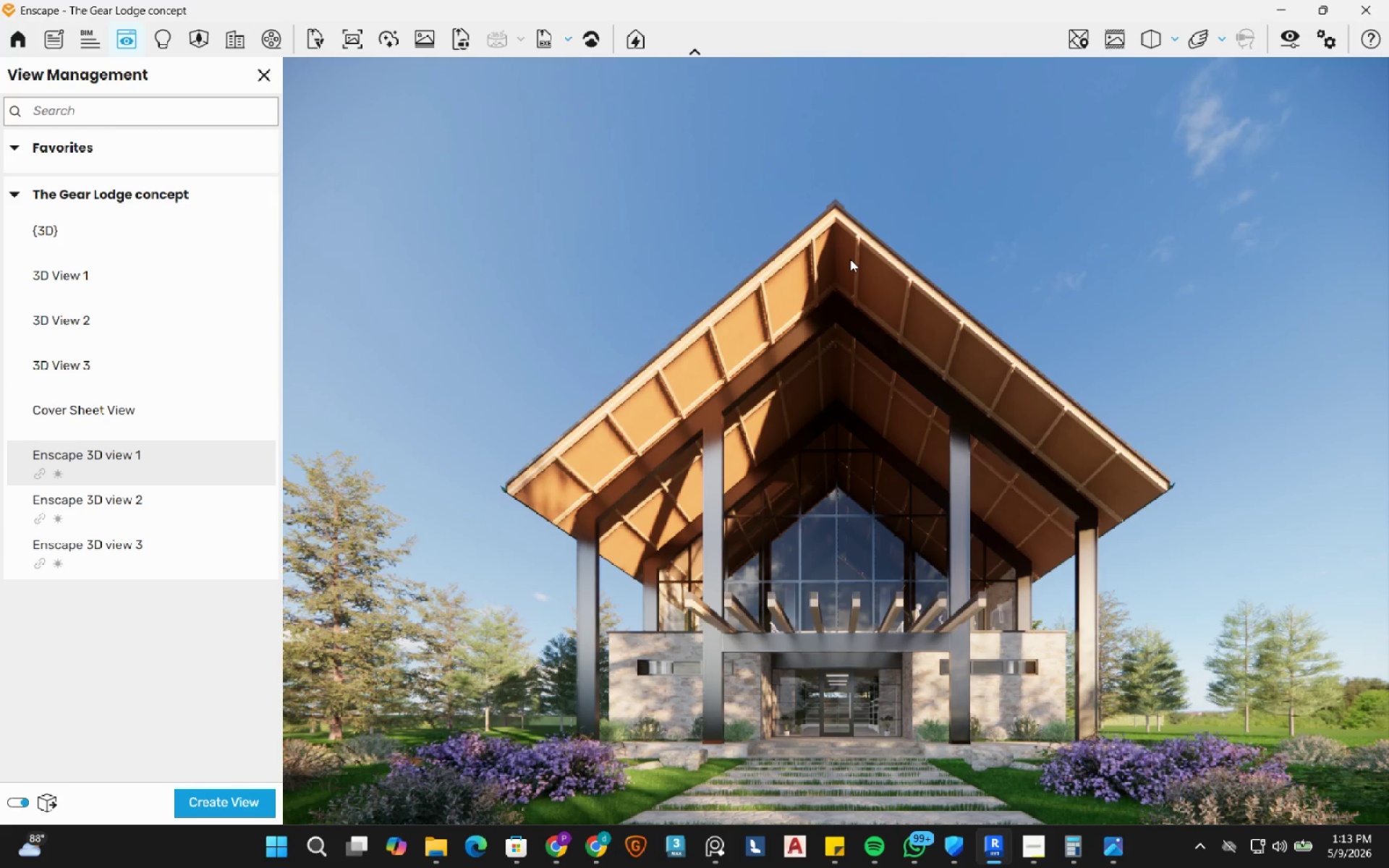 
wait(9.05)
 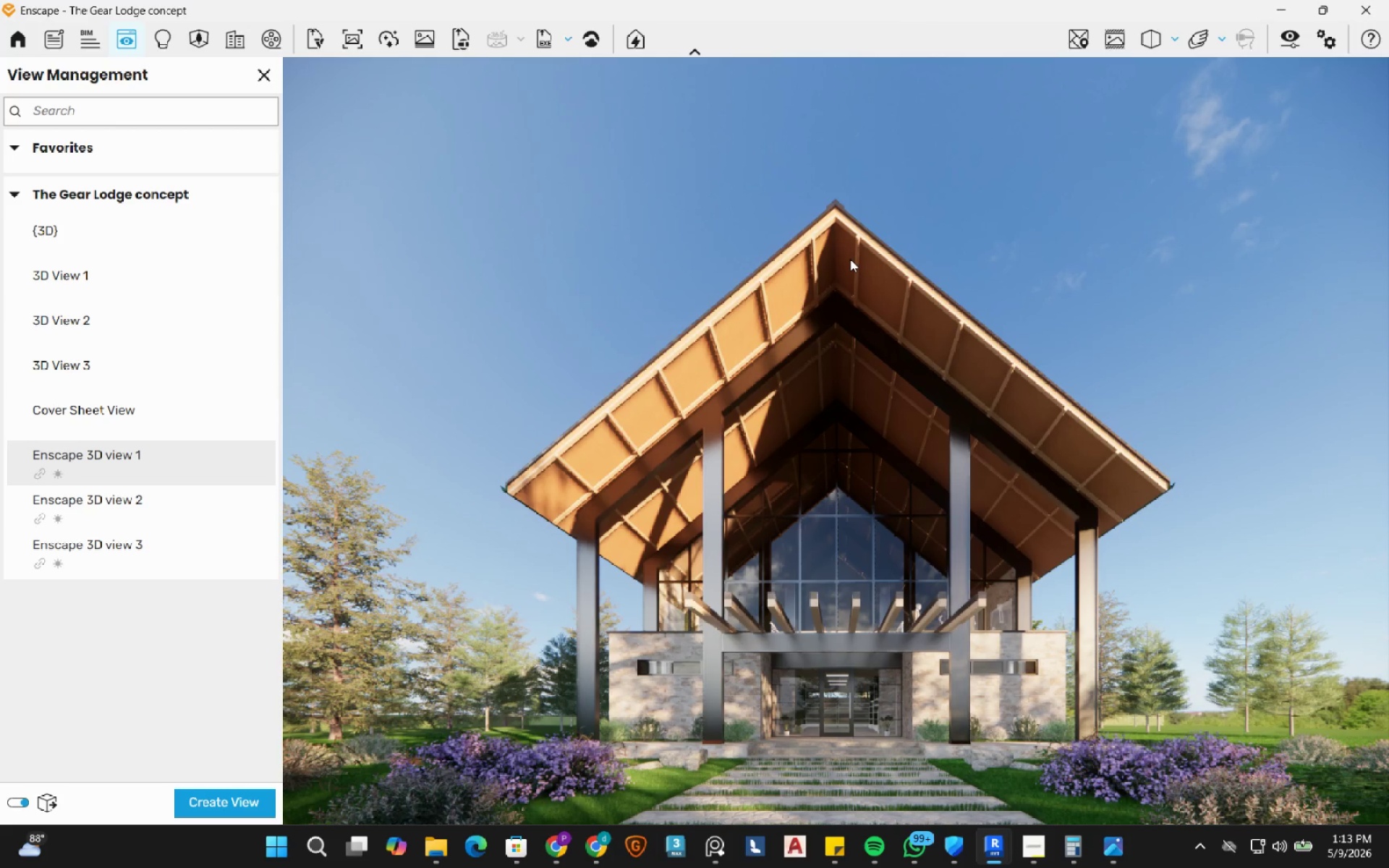 
left_click([162, 40])
 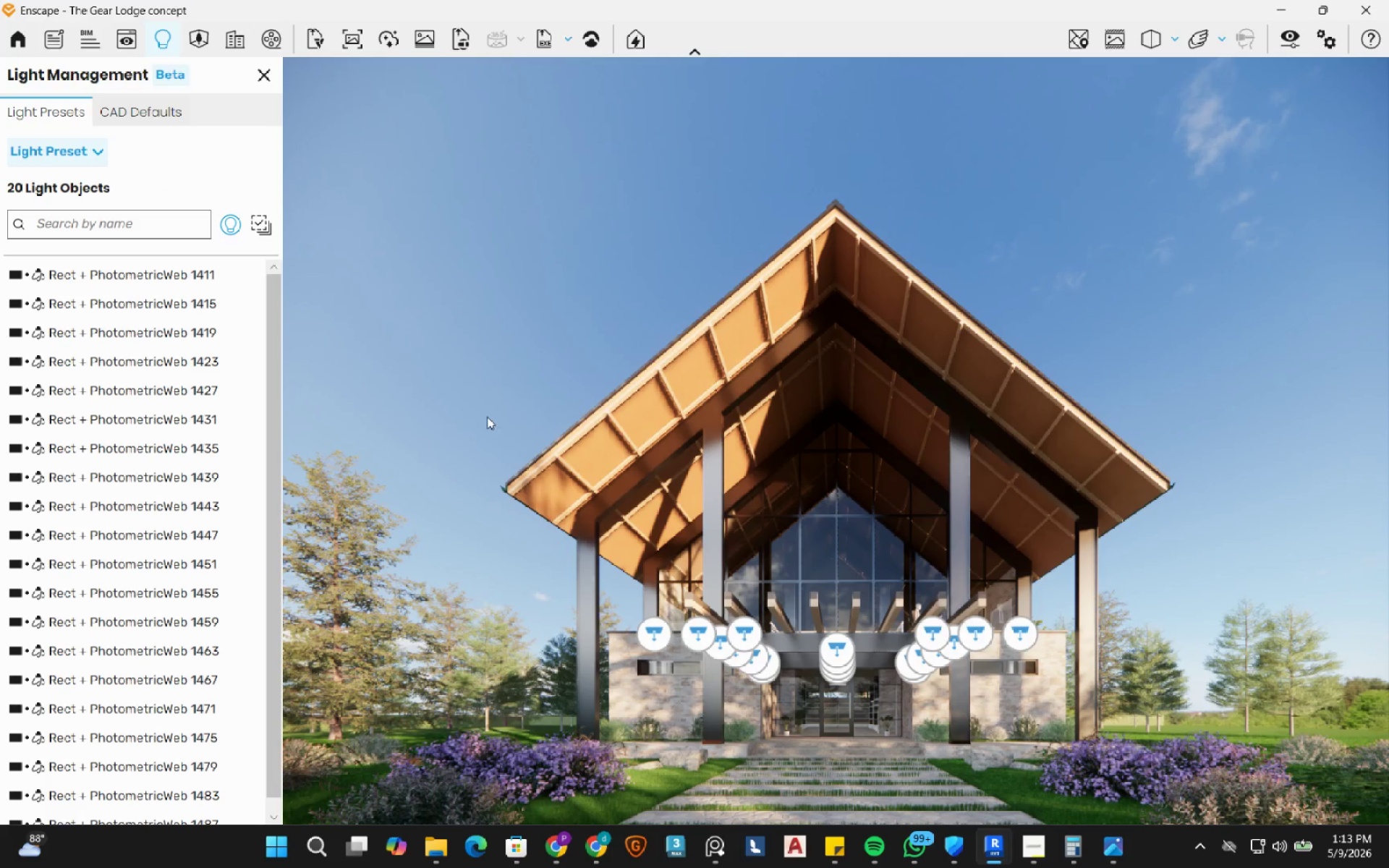 
left_click([265, 229])
 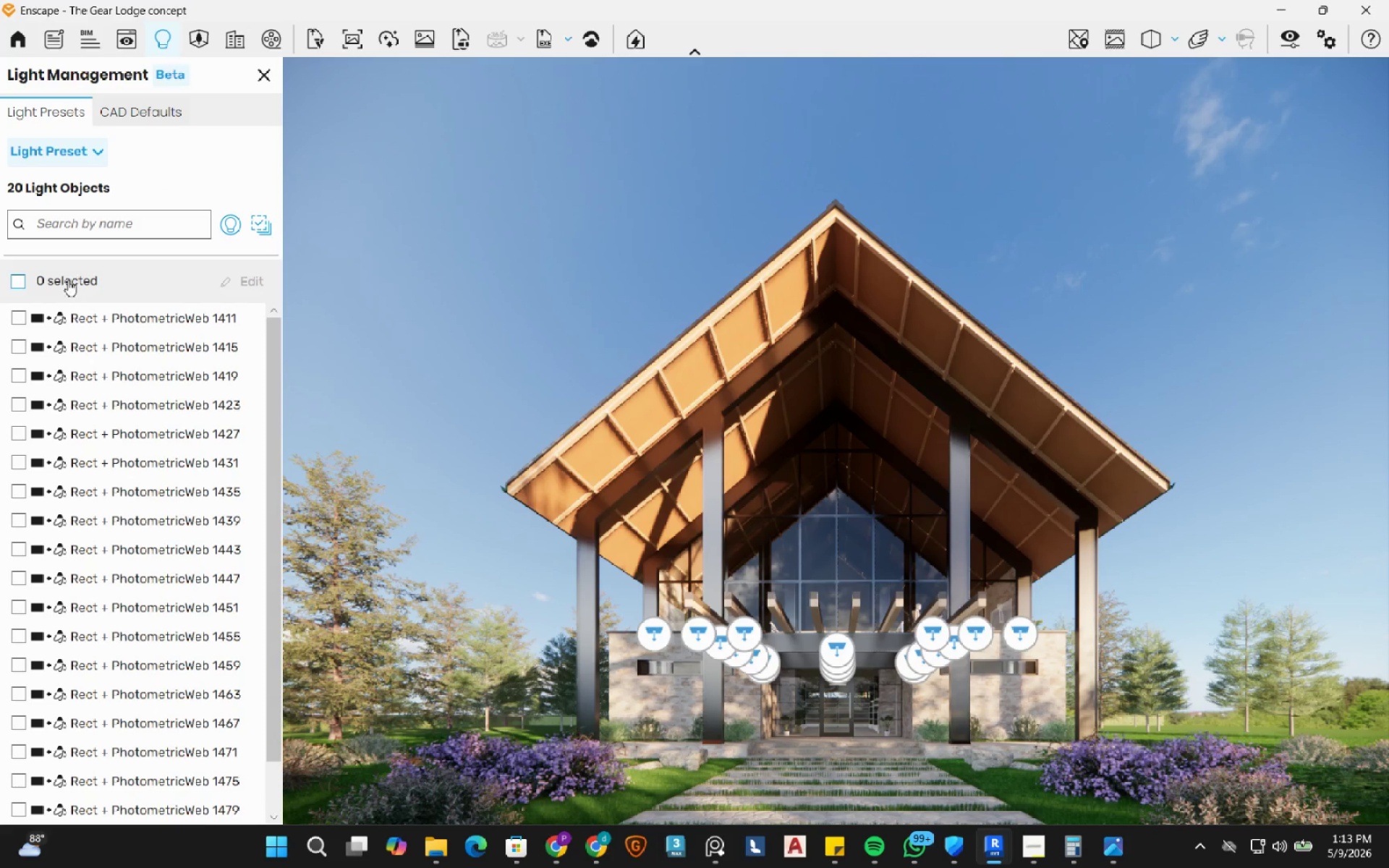 
left_click([48, 284])
 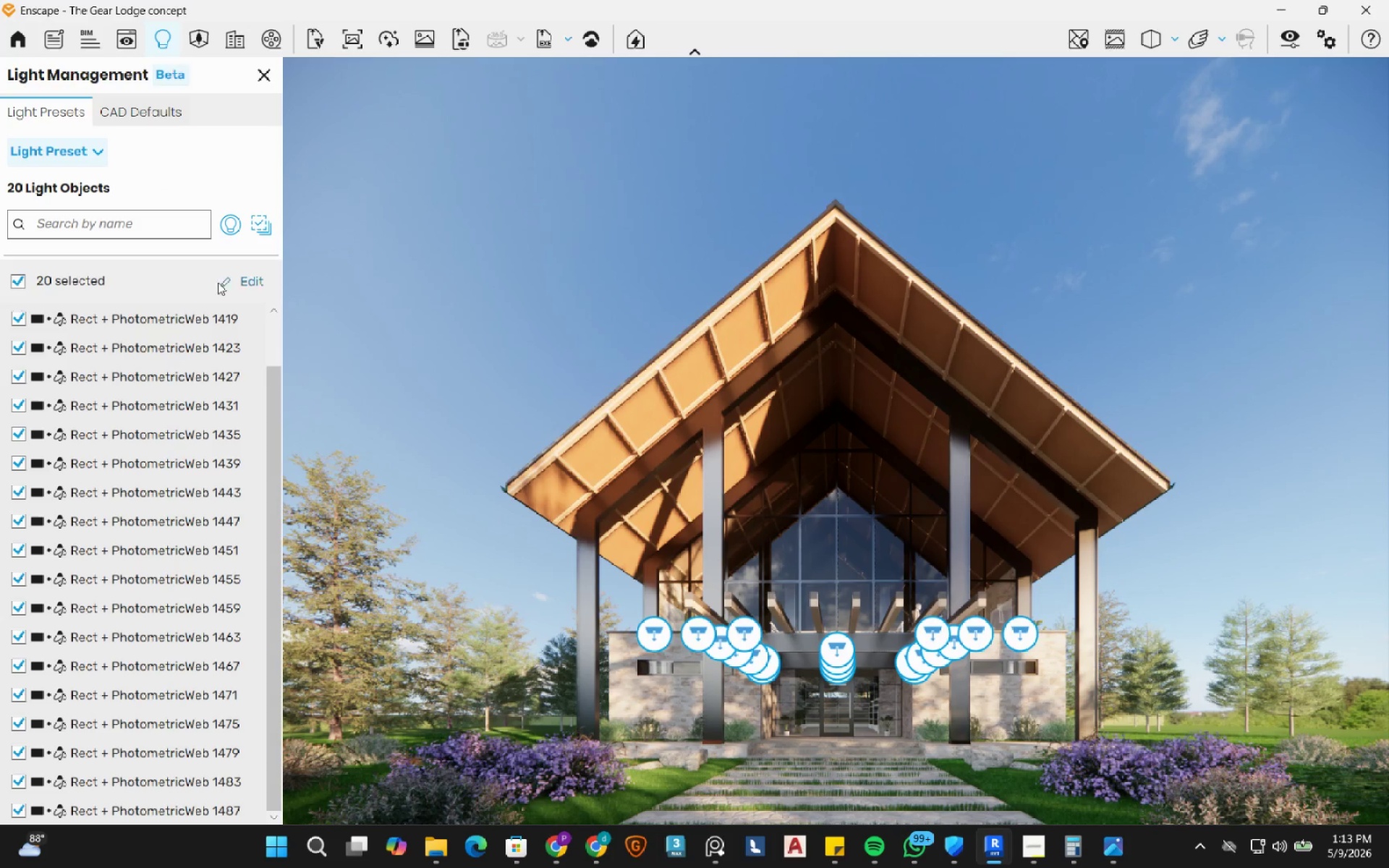 
left_click([256, 281])
 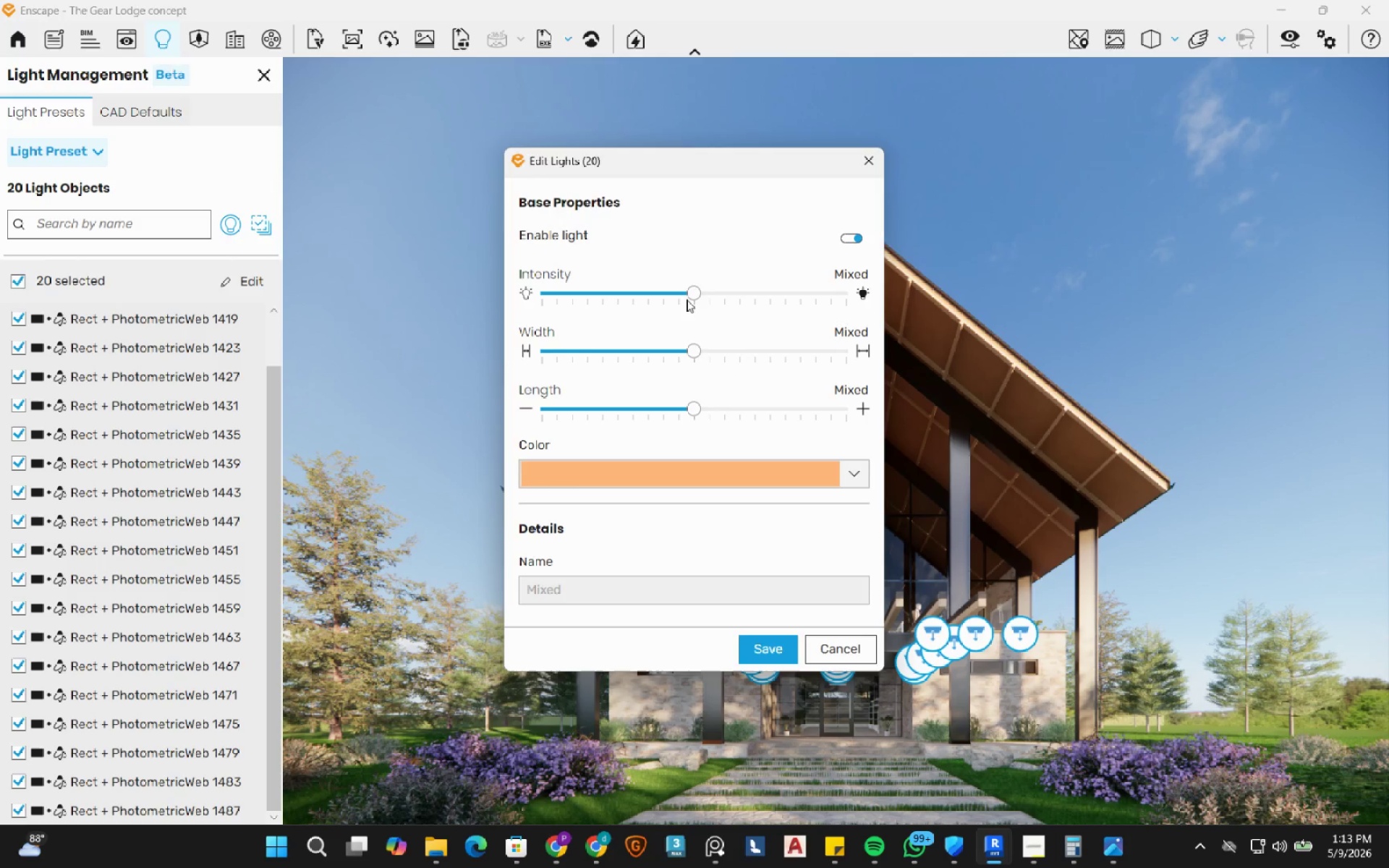 
left_click_drag(start_coordinate=[697, 293], to_coordinate=[786, 294])
 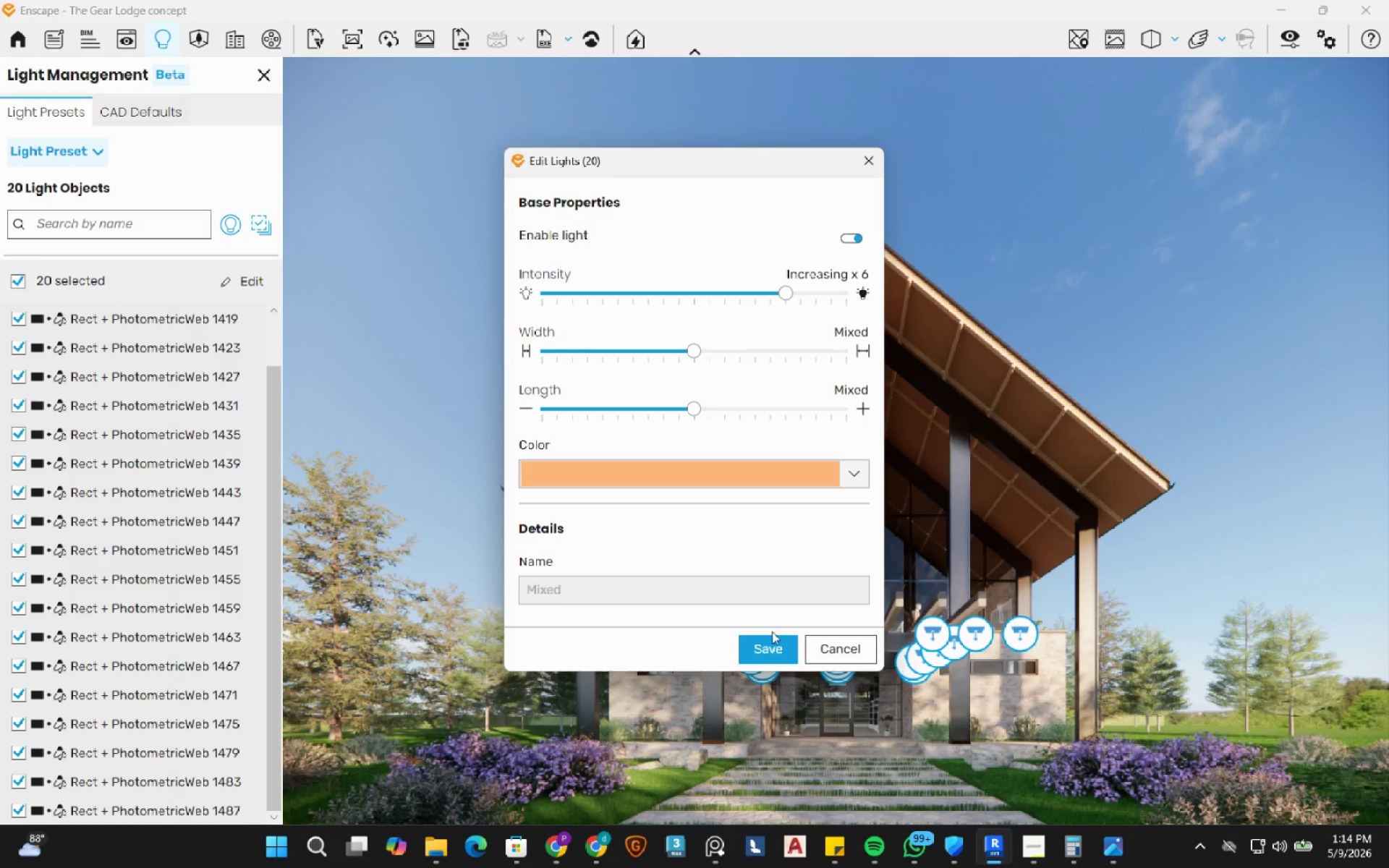 
left_click([772, 644])
 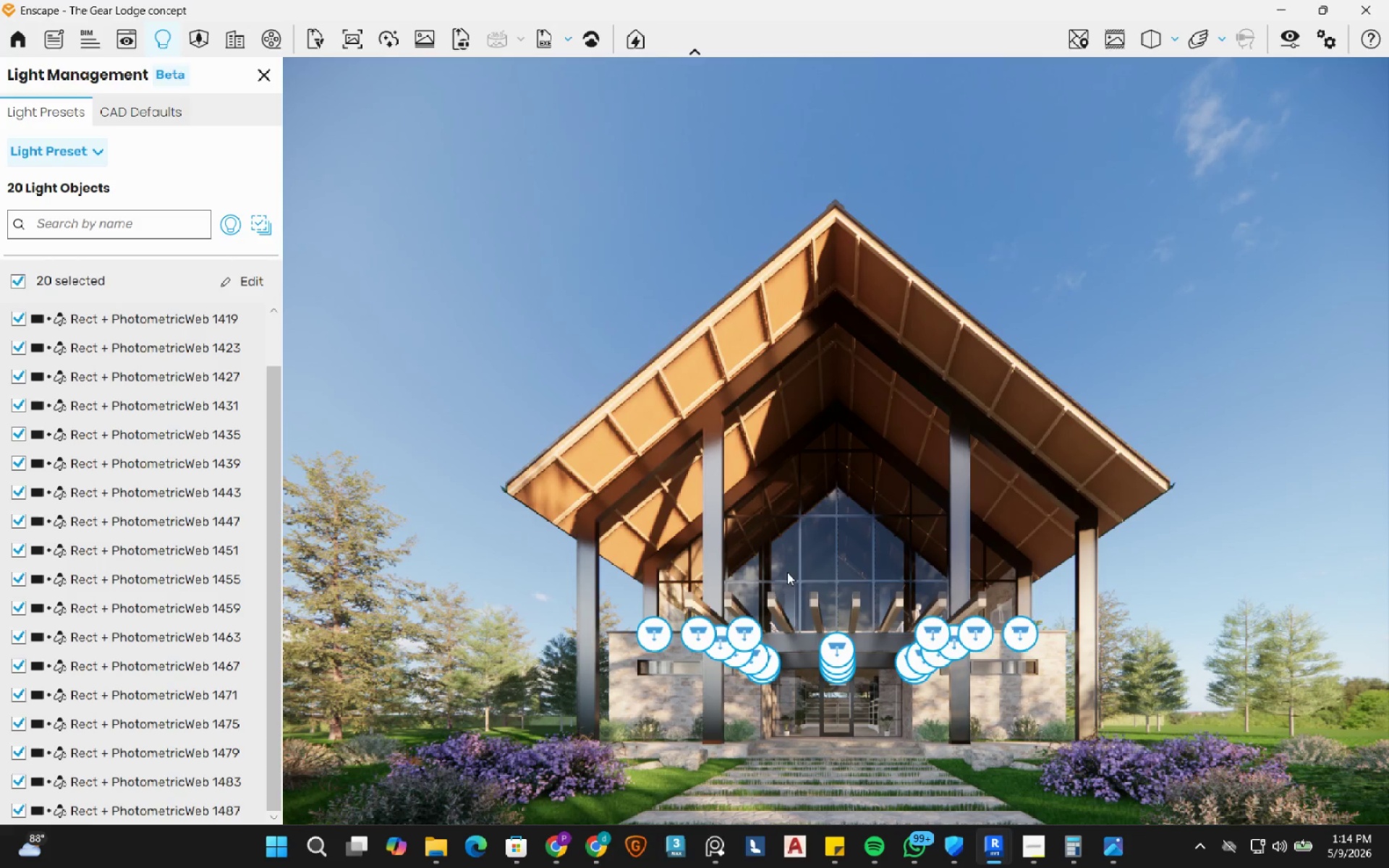 
wait(5.23)
 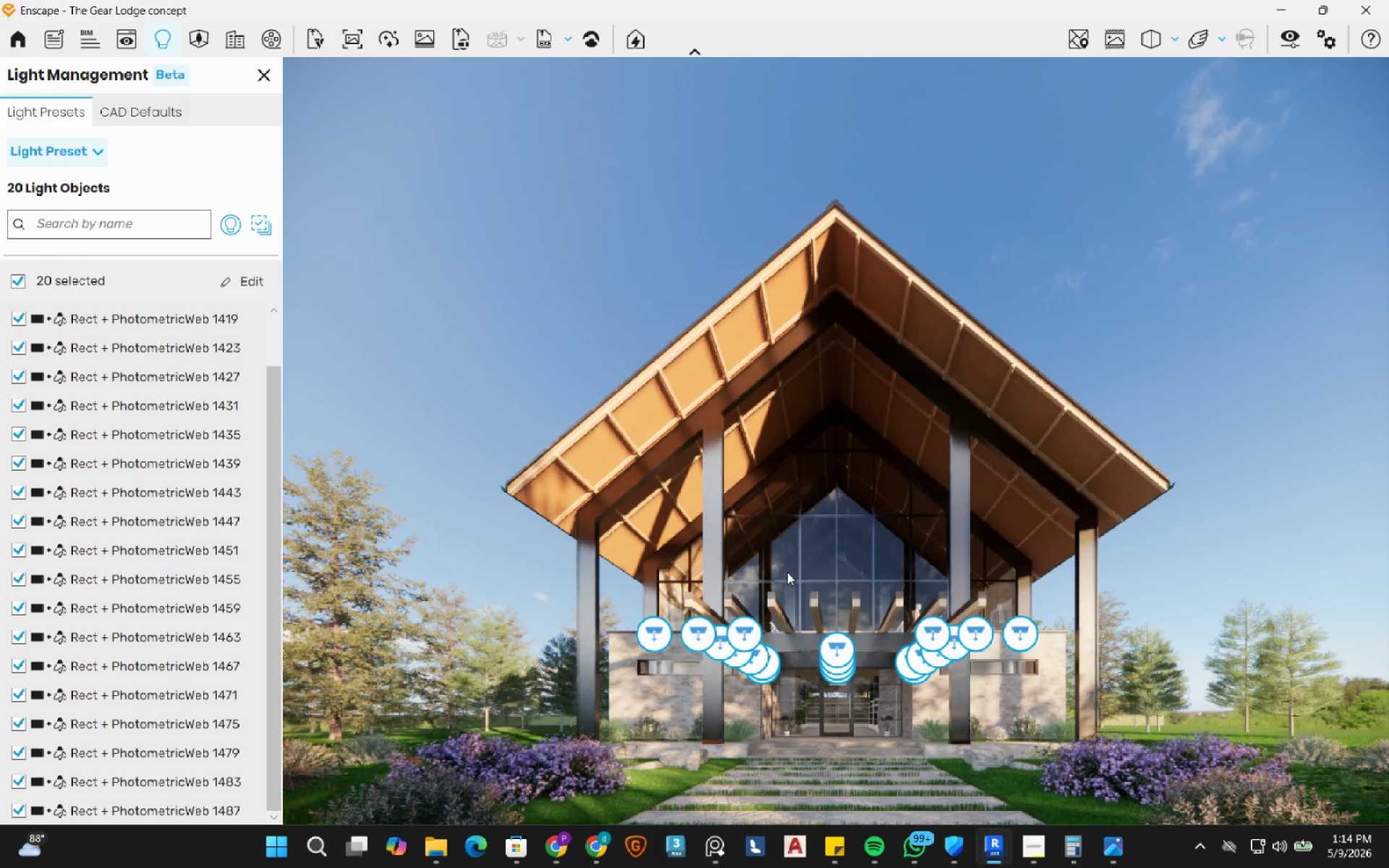 
left_click([95, 151])
 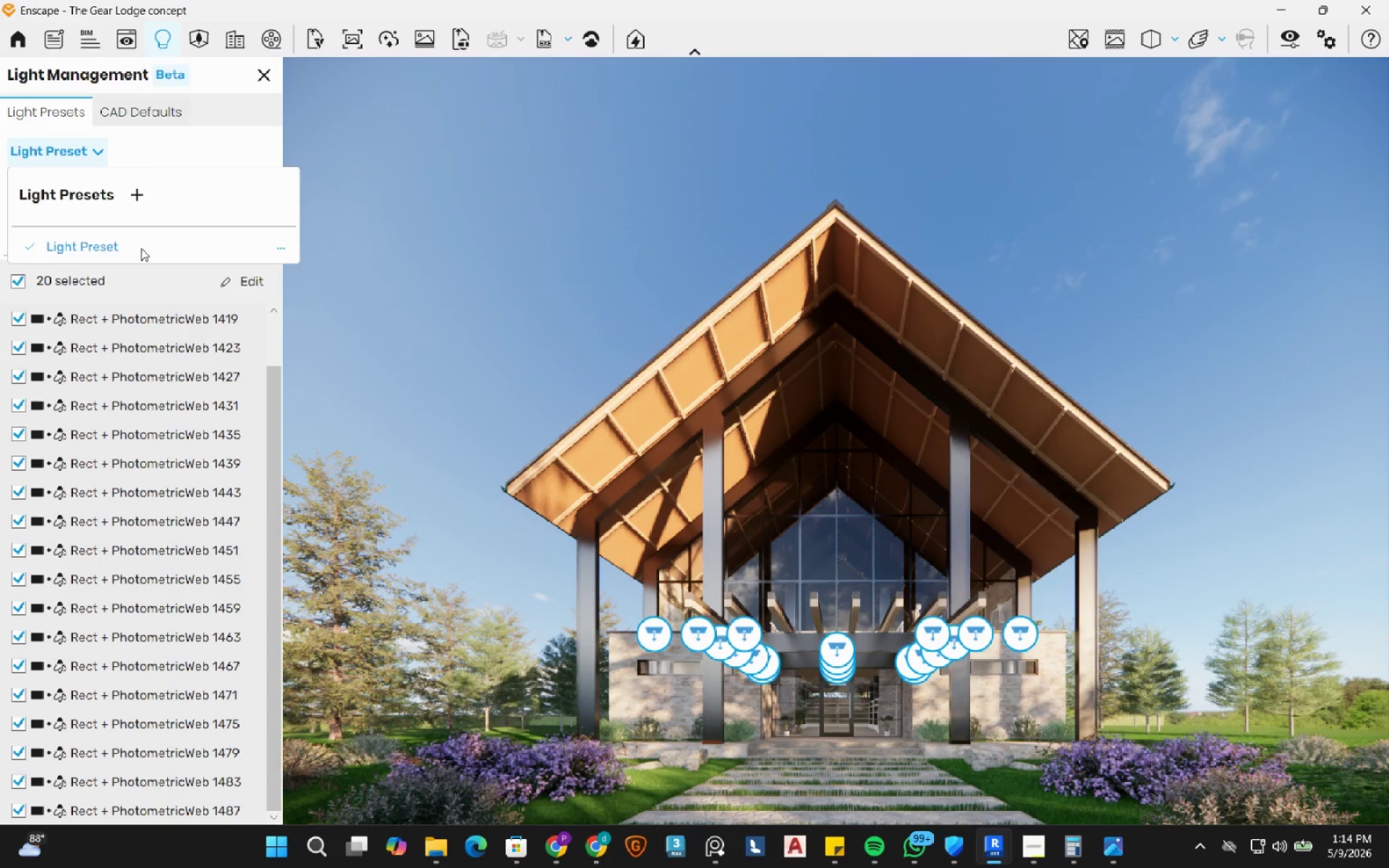 
left_click([205, 150])
 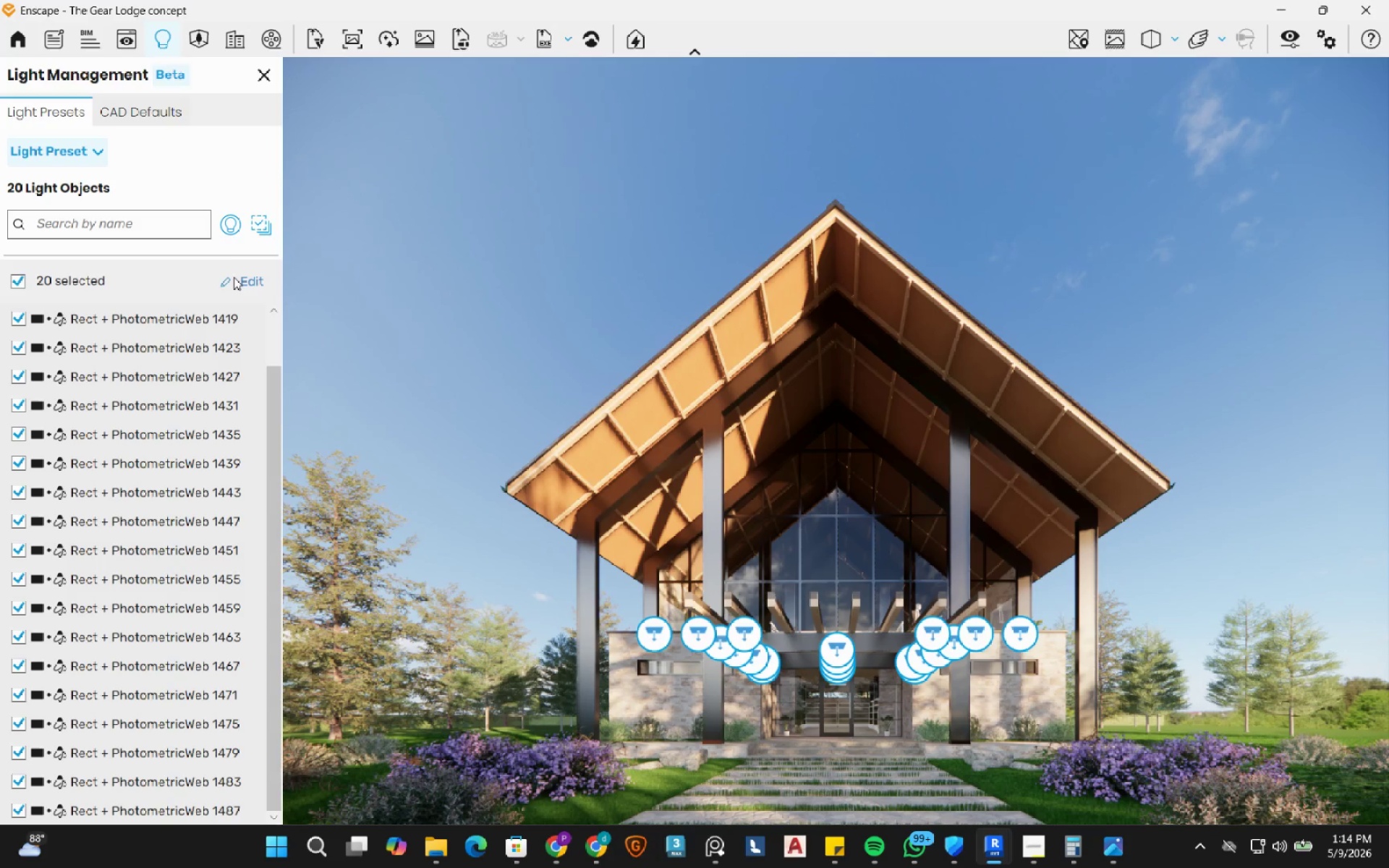 
left_click([234, 277])